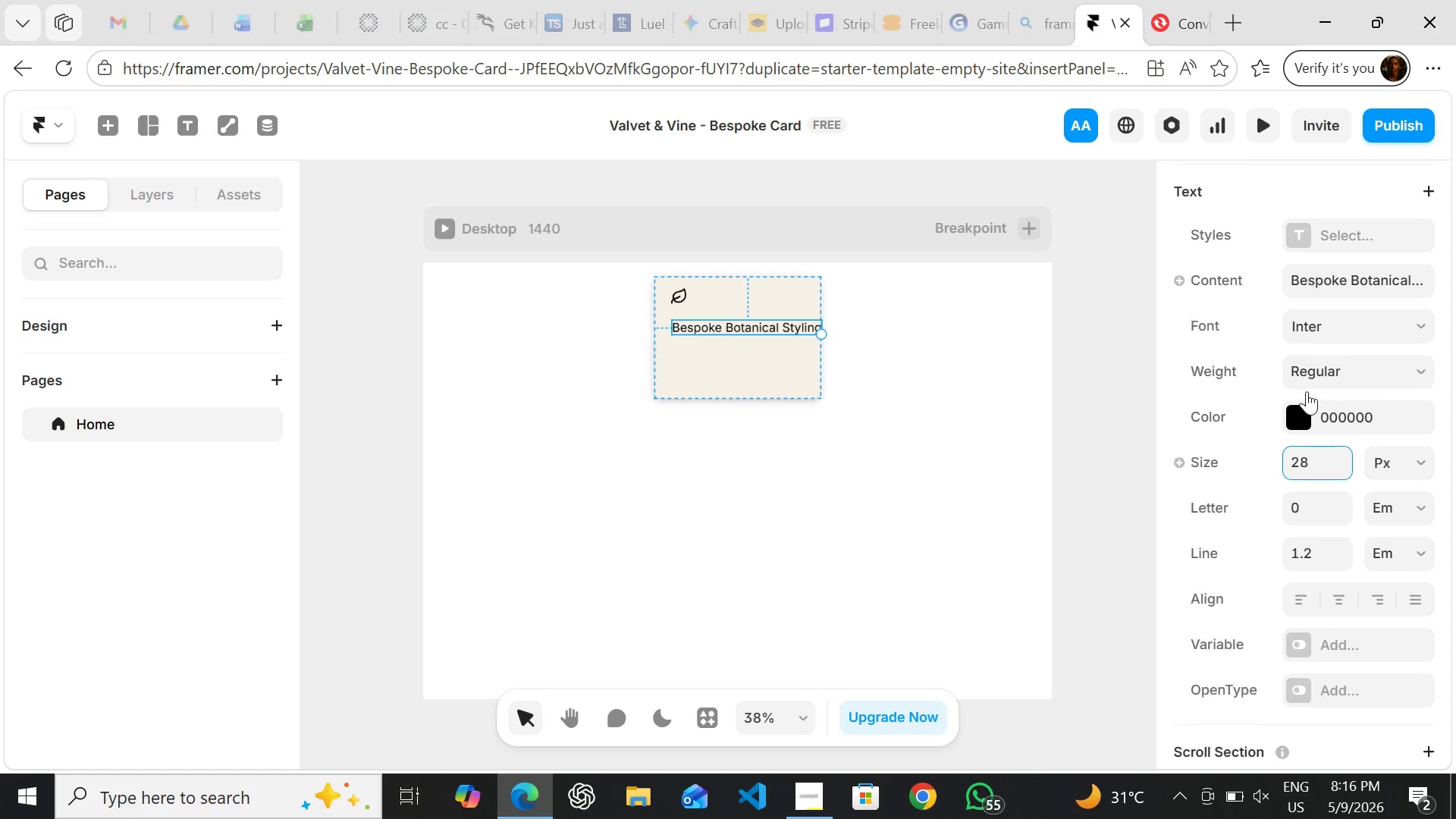 
wait(6.7)
 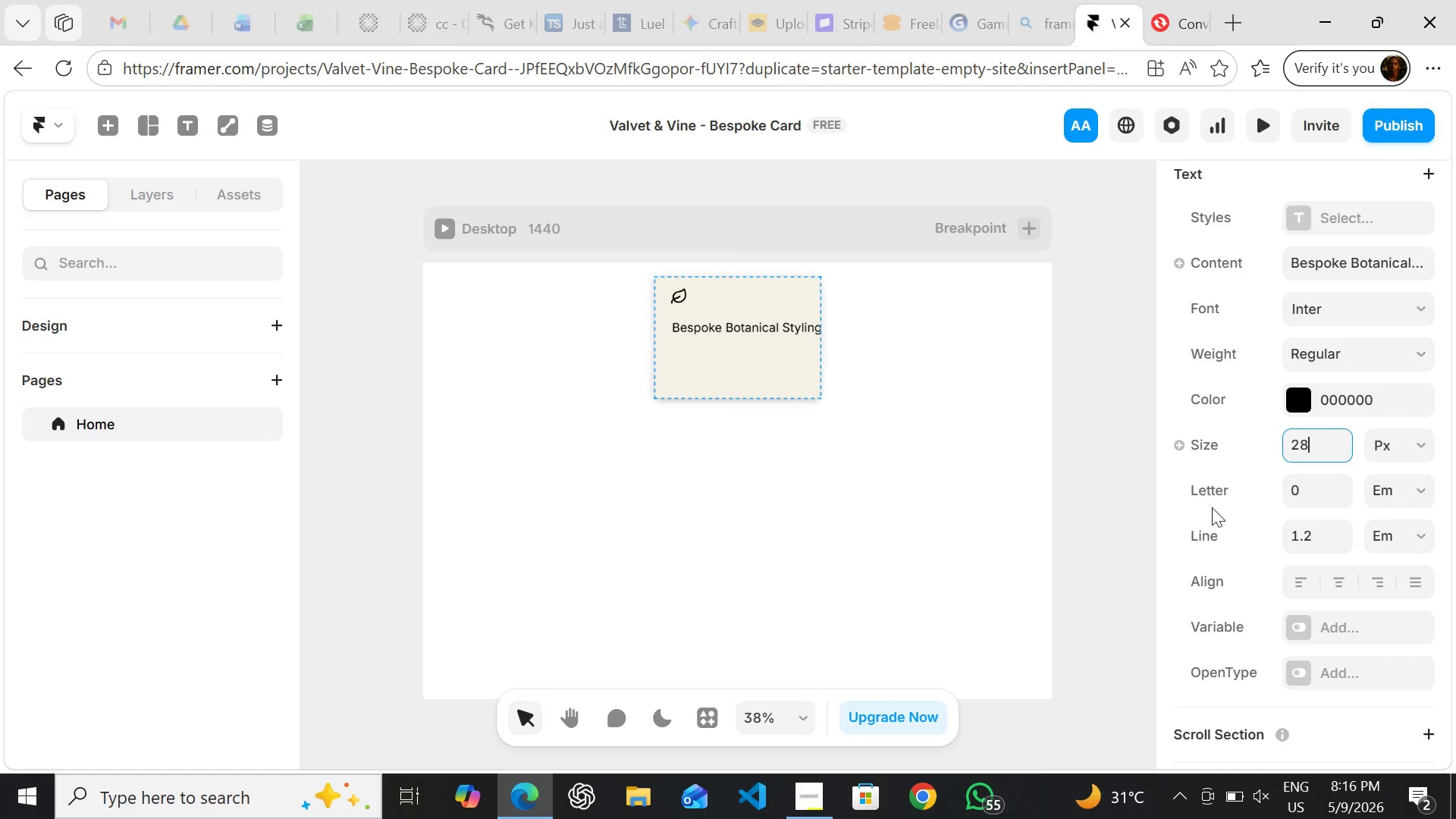 
left_click([1320, 427])
 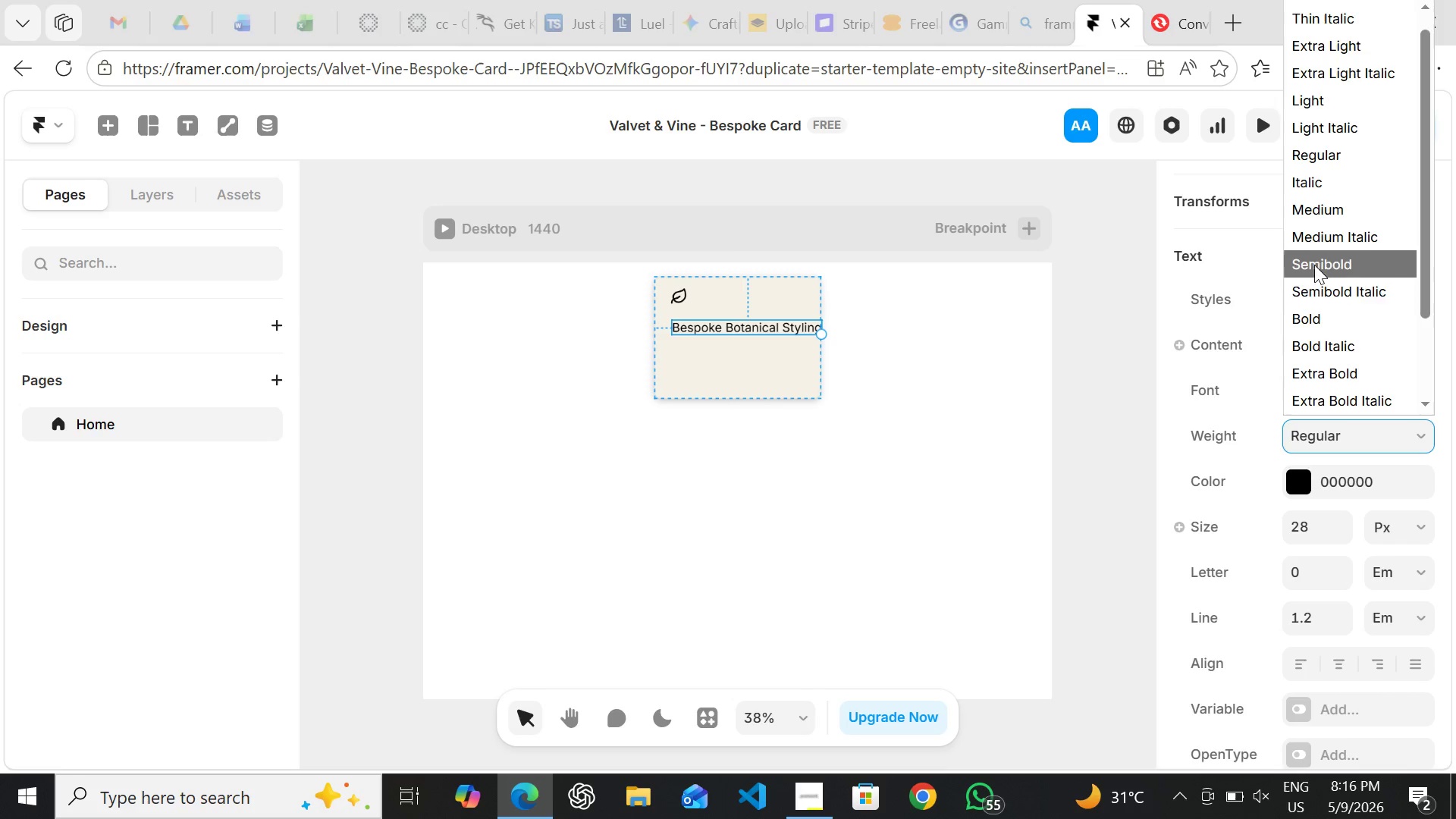 
left_click([1314, 311])
 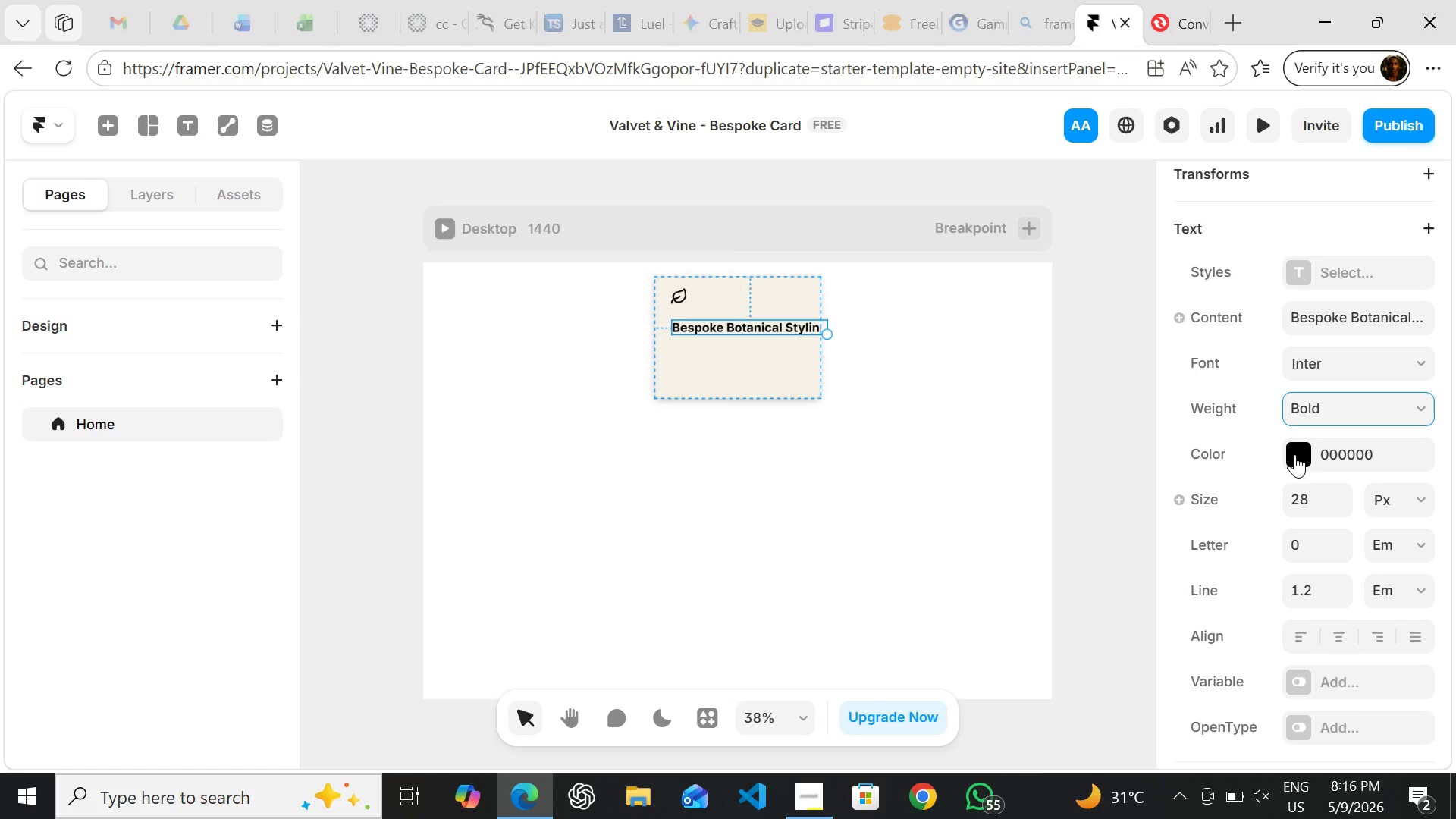 
left_click([1294, 454])
 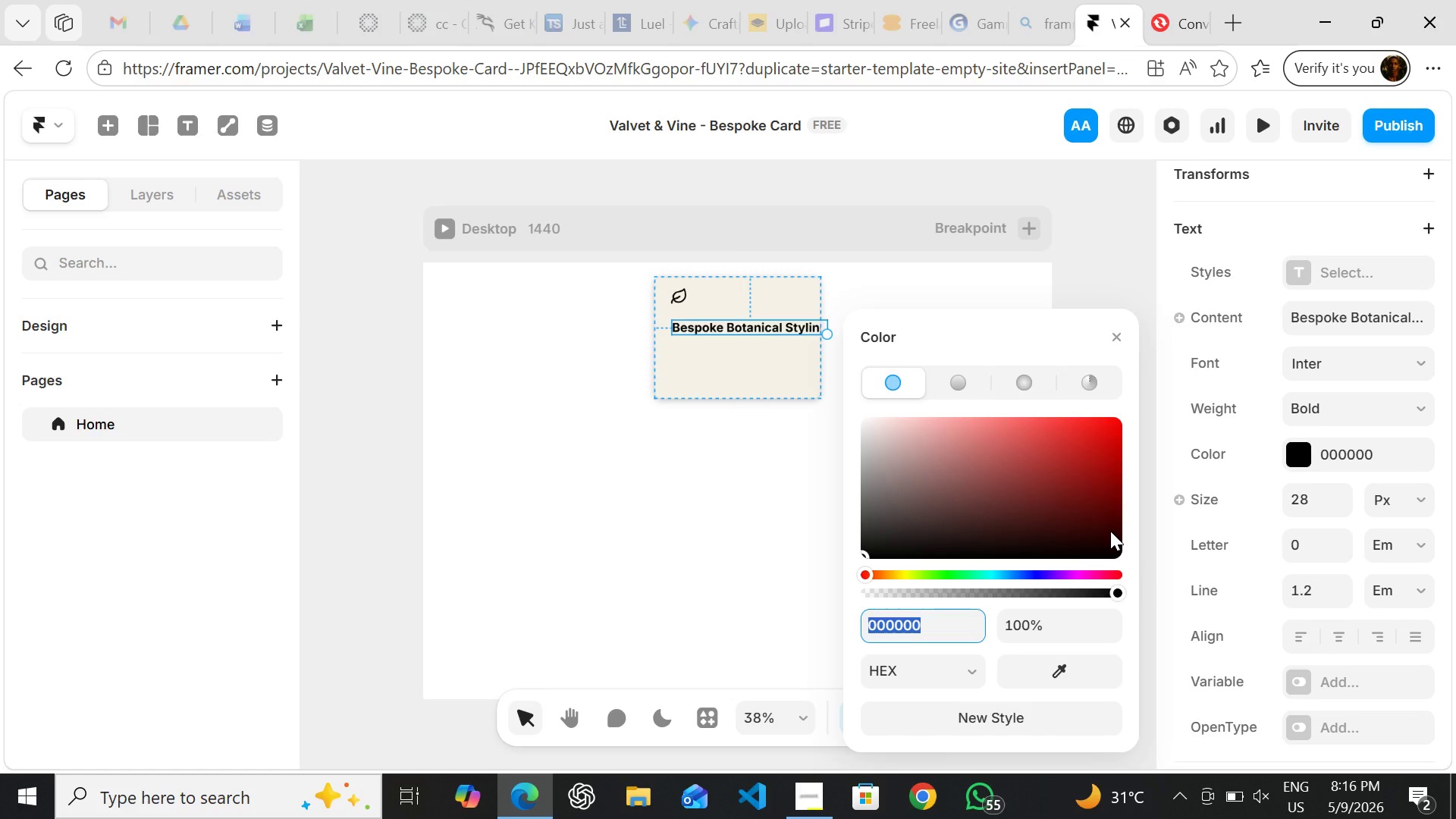 
type(i)
key(Backspace)
type(1a1a)
 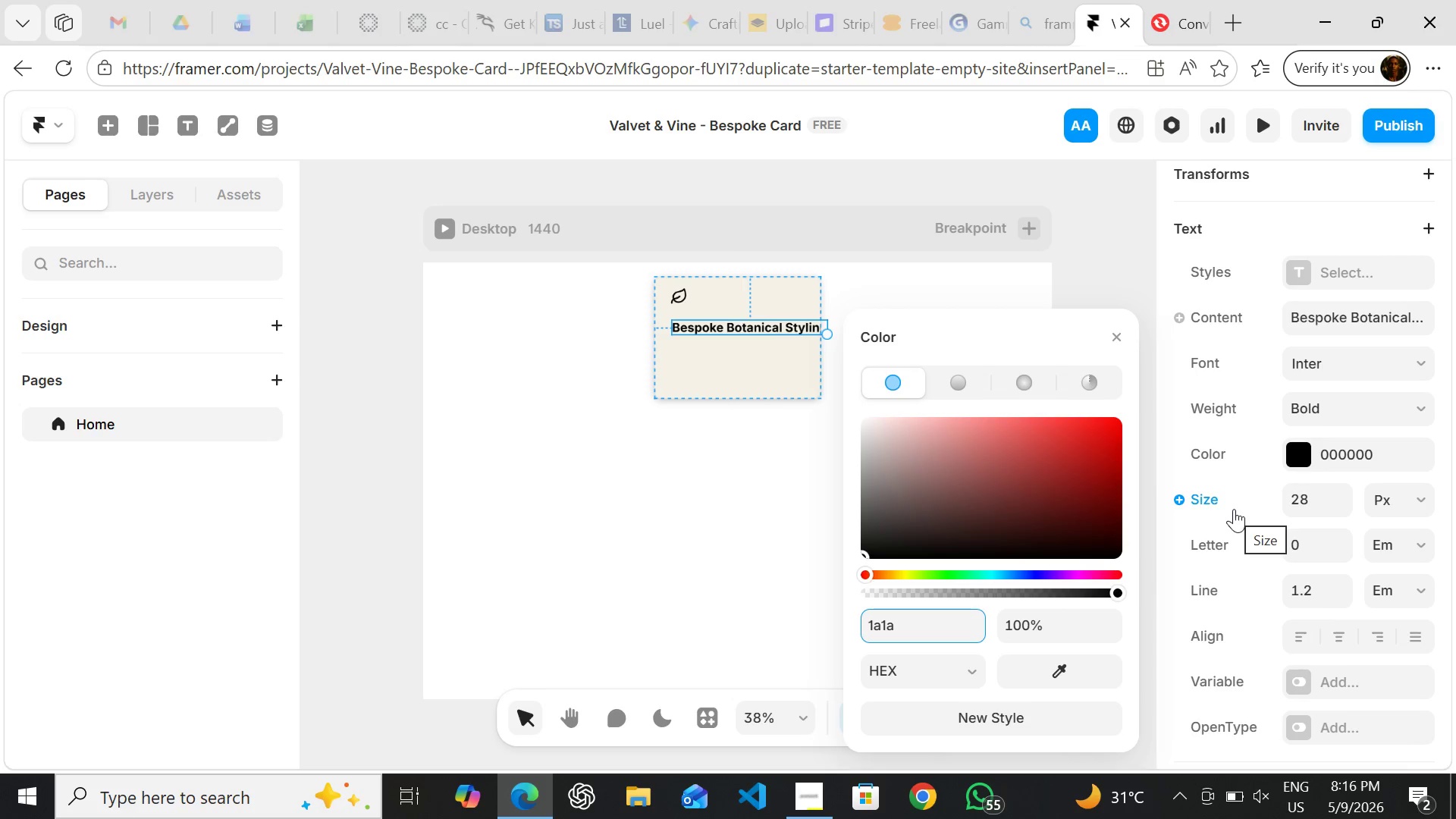 
type(1a)
 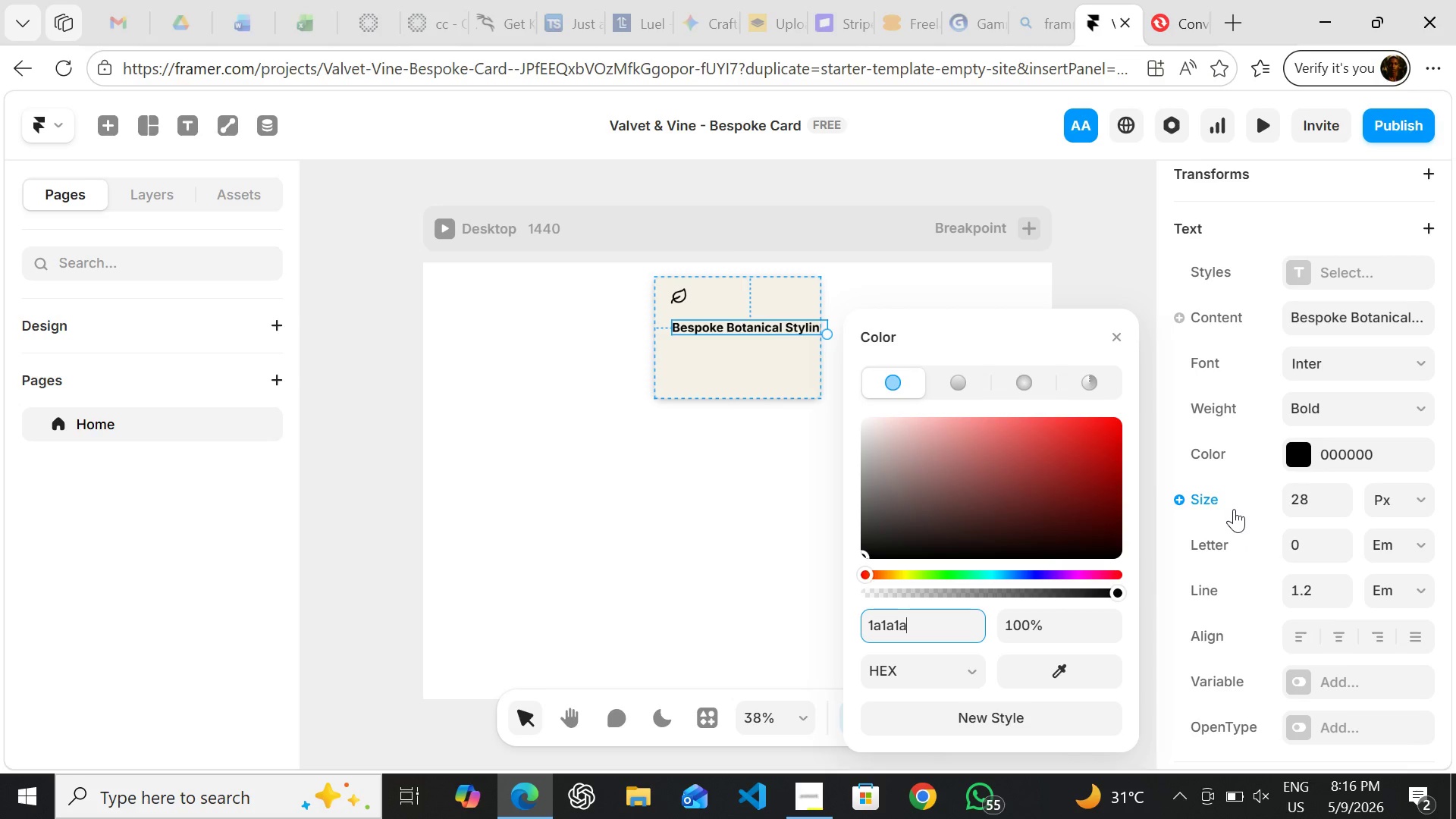 
key(Enter)
 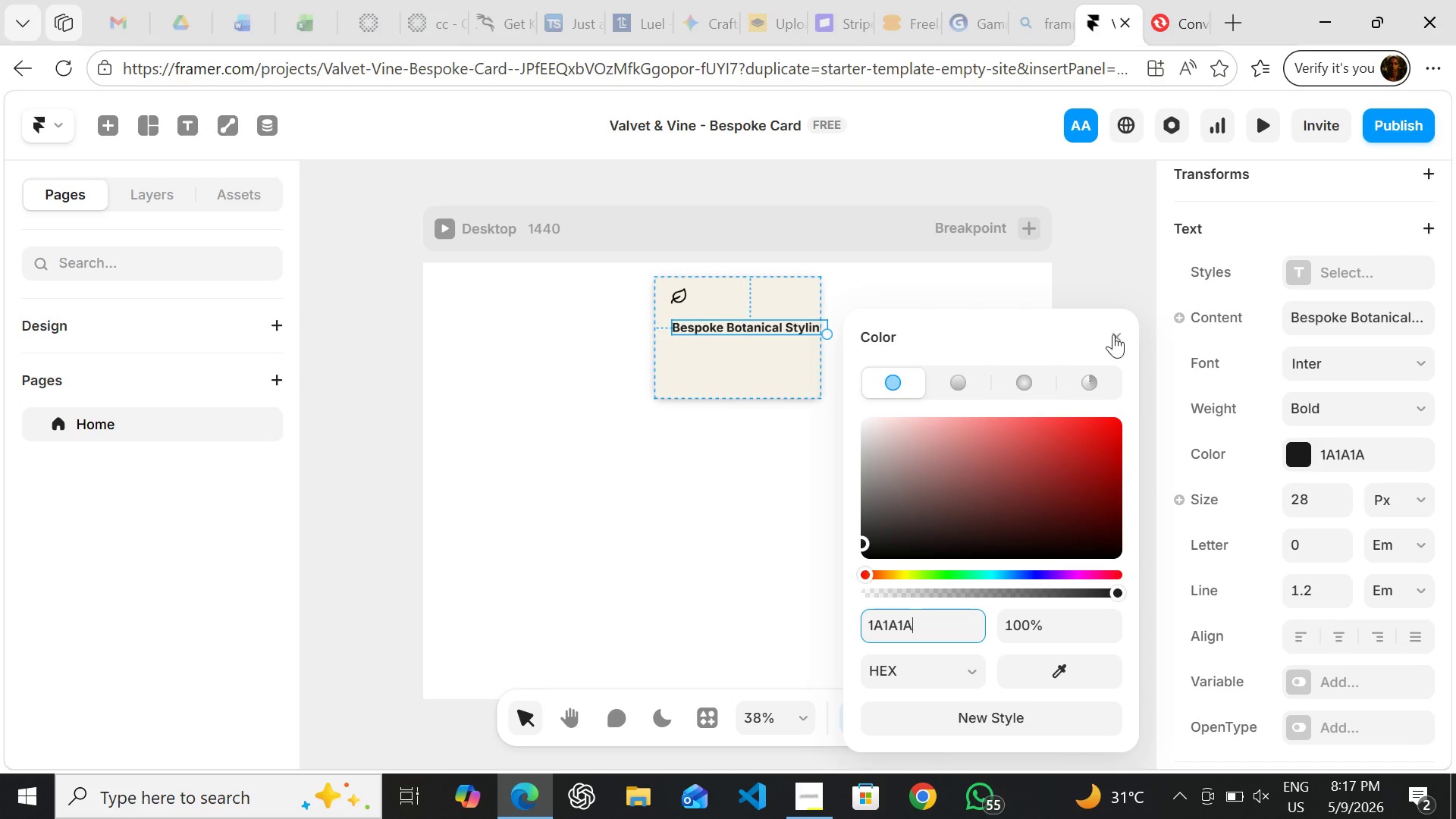 
wait(7.16)
 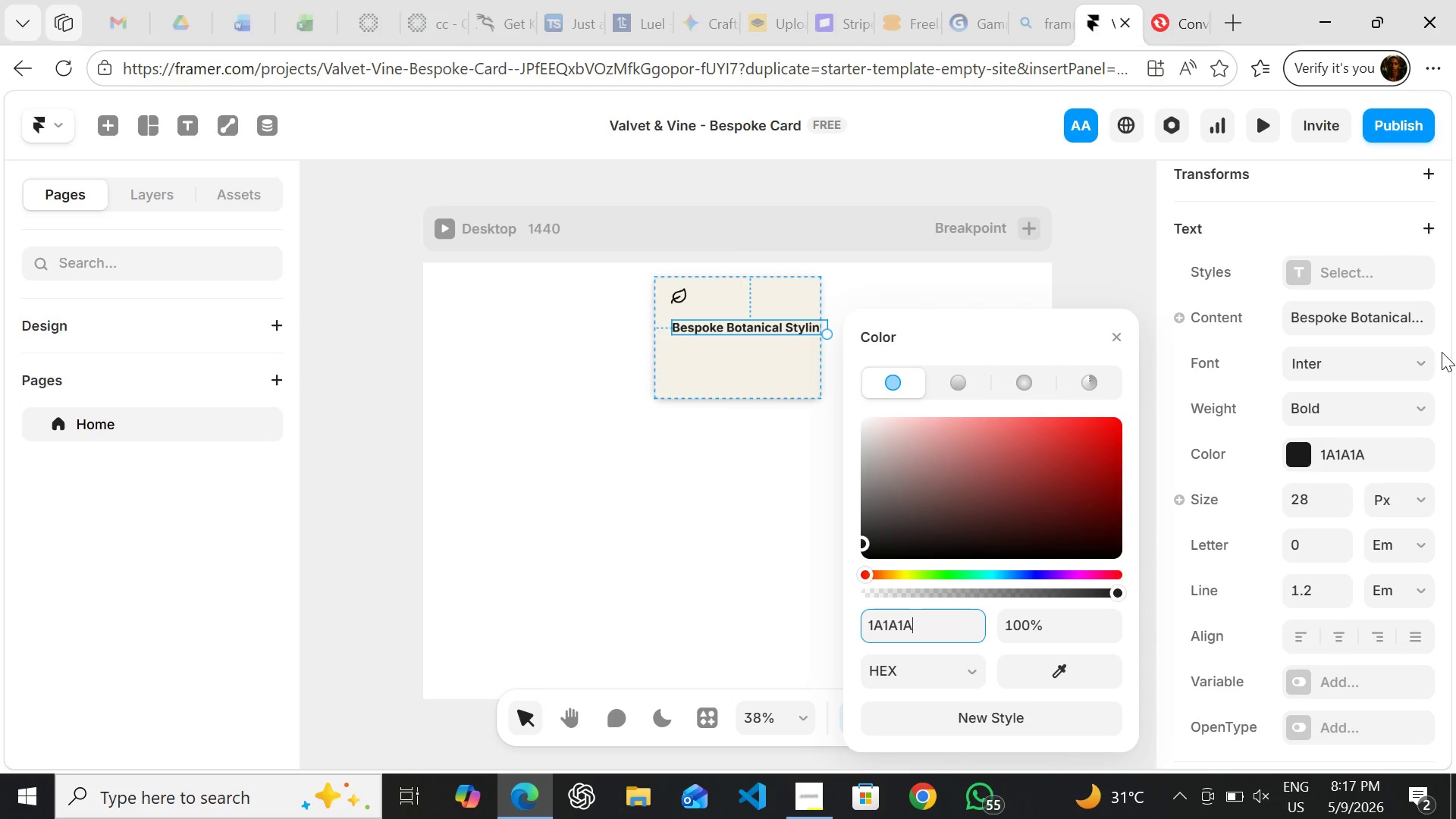 
left_click([1116, 335])
 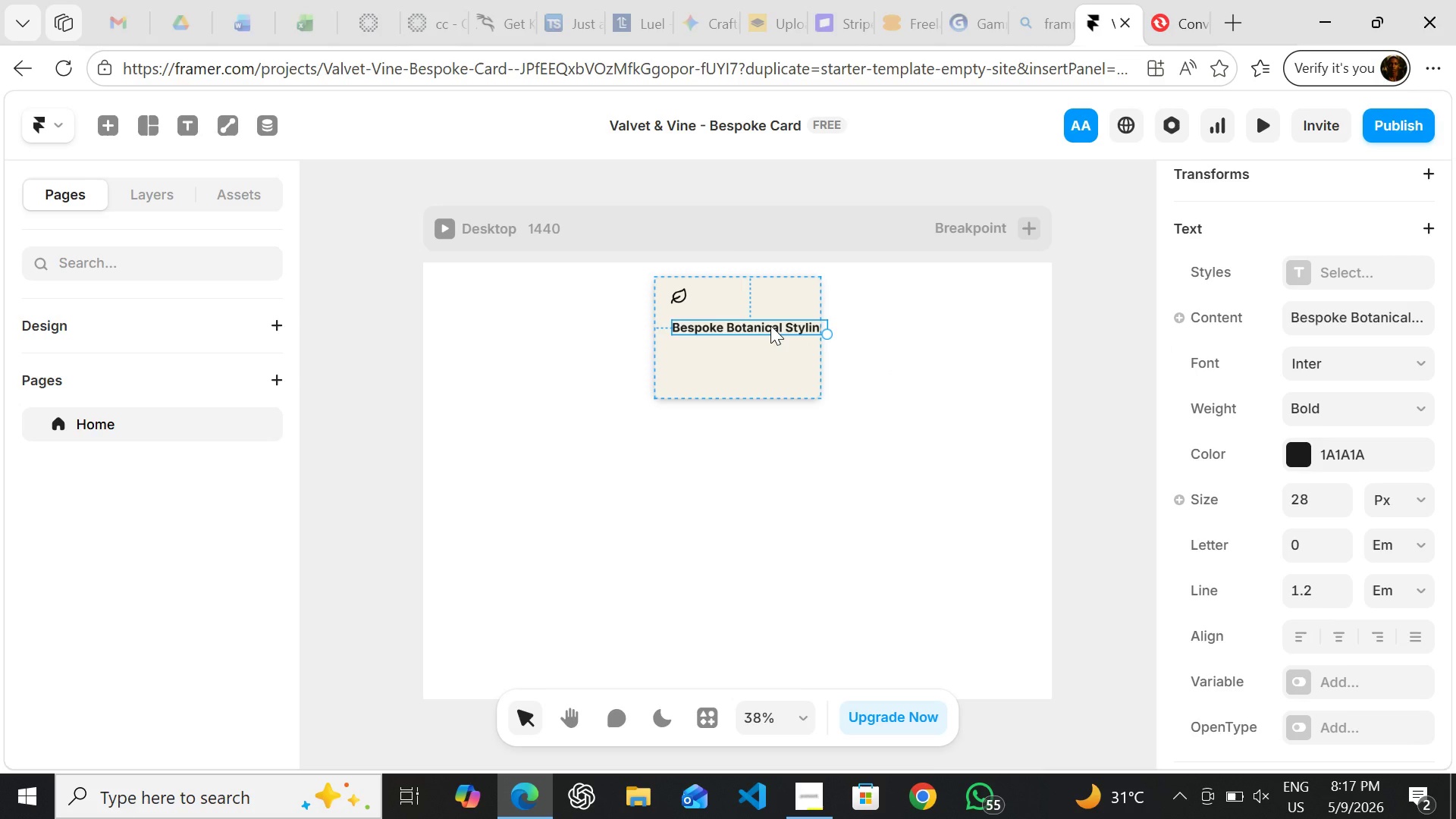 
left_click_drag(start_coordinate=[770, 325], to_coordinate=[763, 315])
 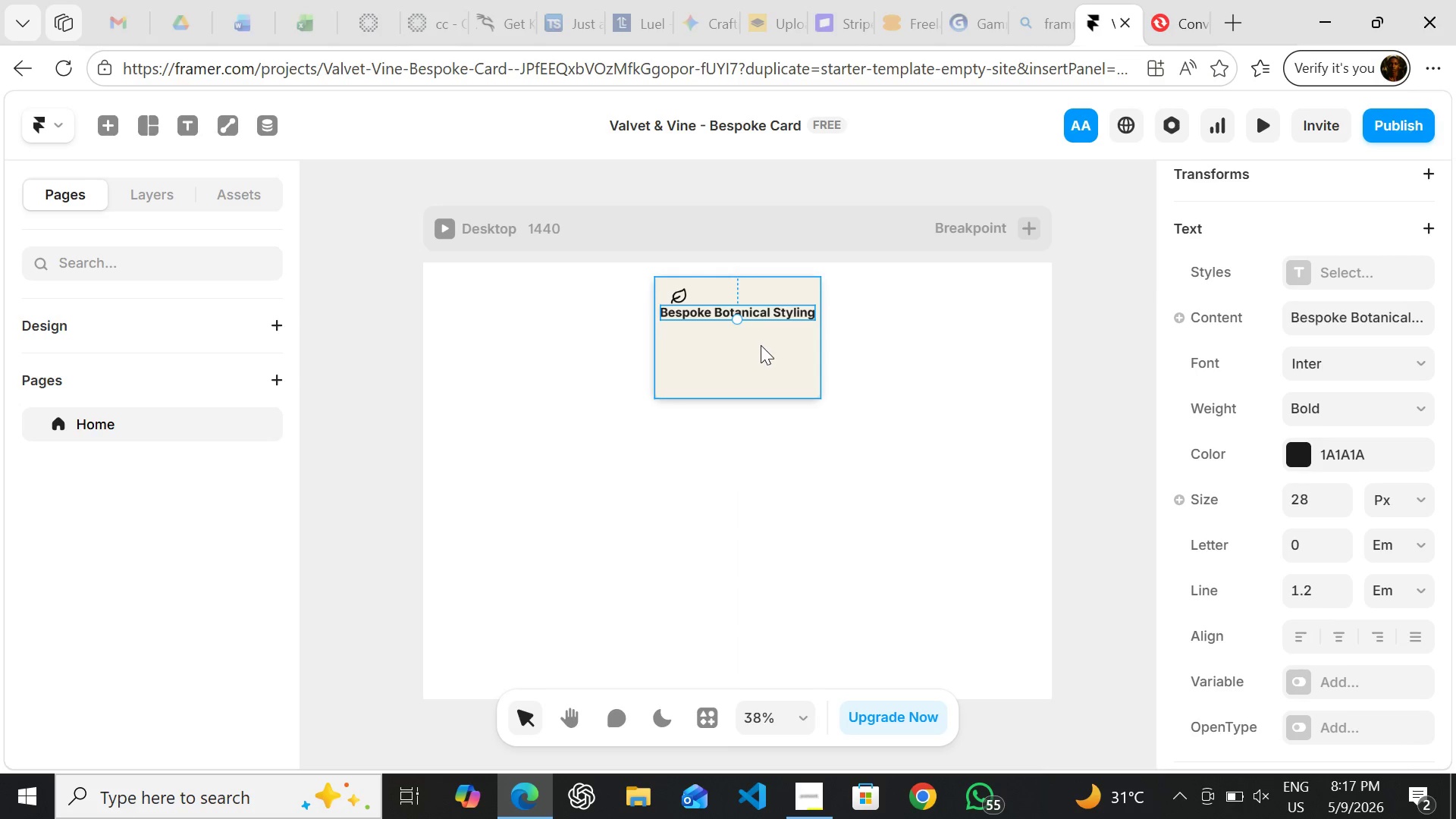 
left_click([761, 345])
 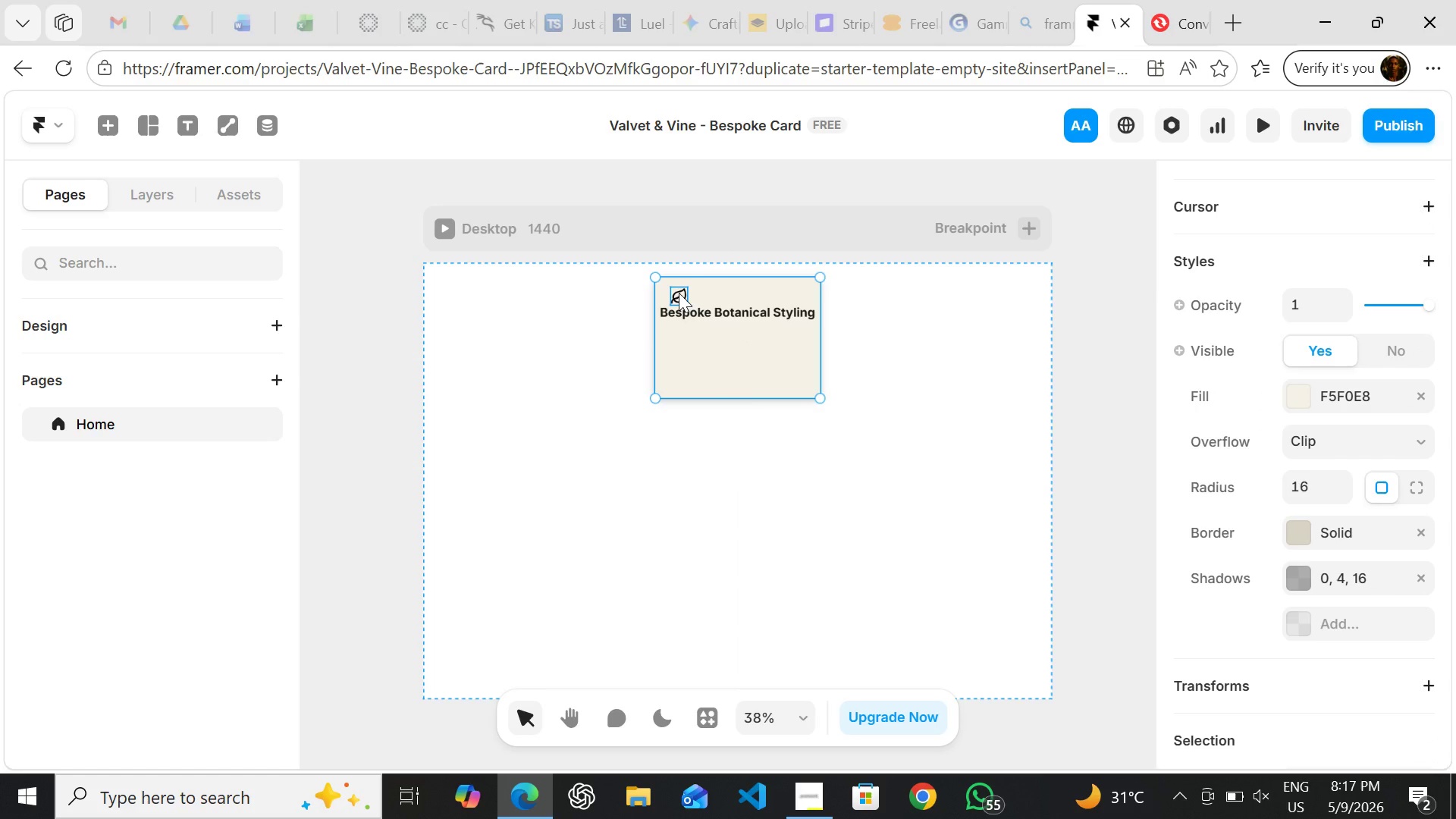 
left_click_drag(start_coordinate=[679, 293], to_coordinate=[666, 294])
 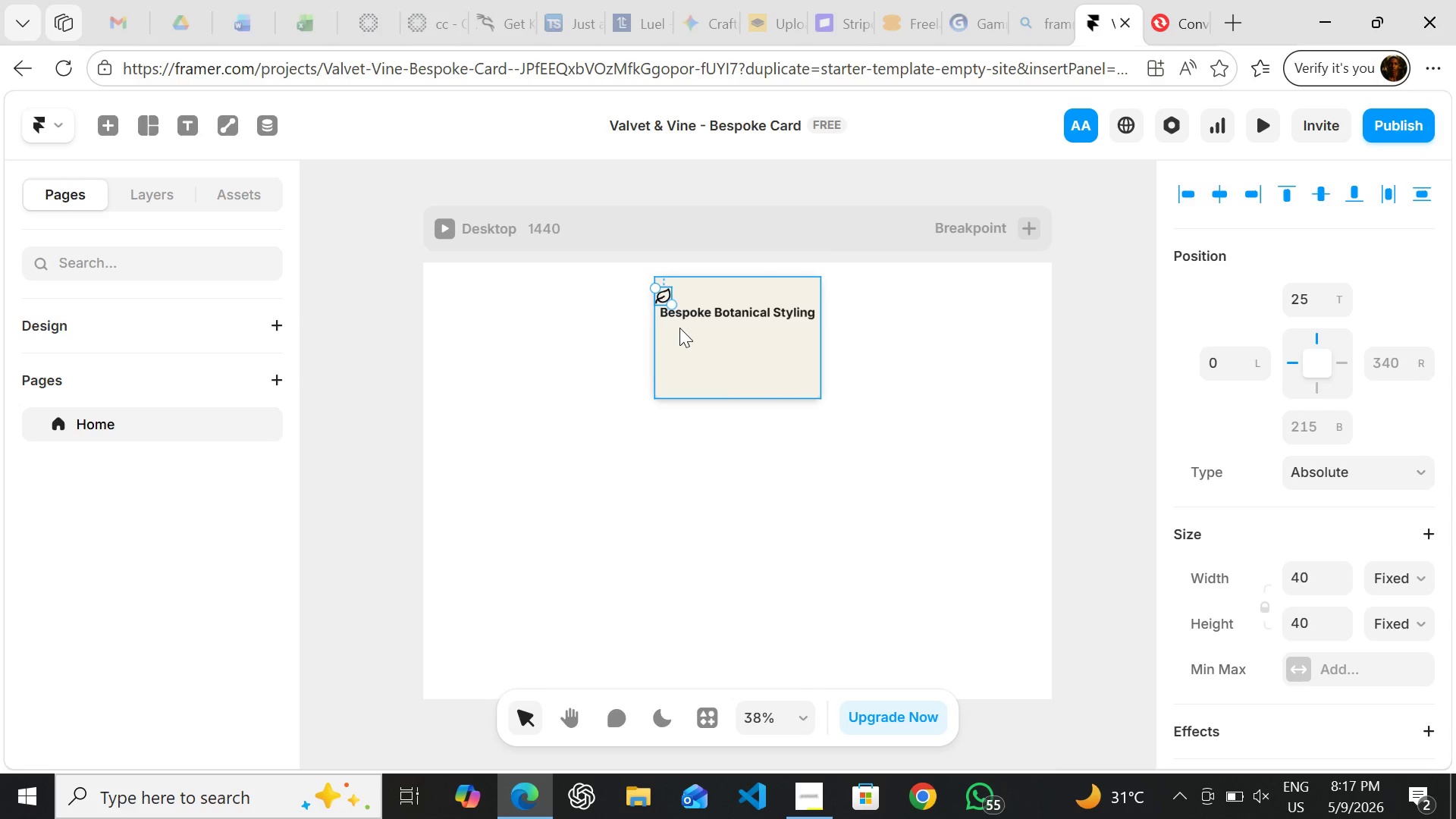 
left_click([679, 328])
 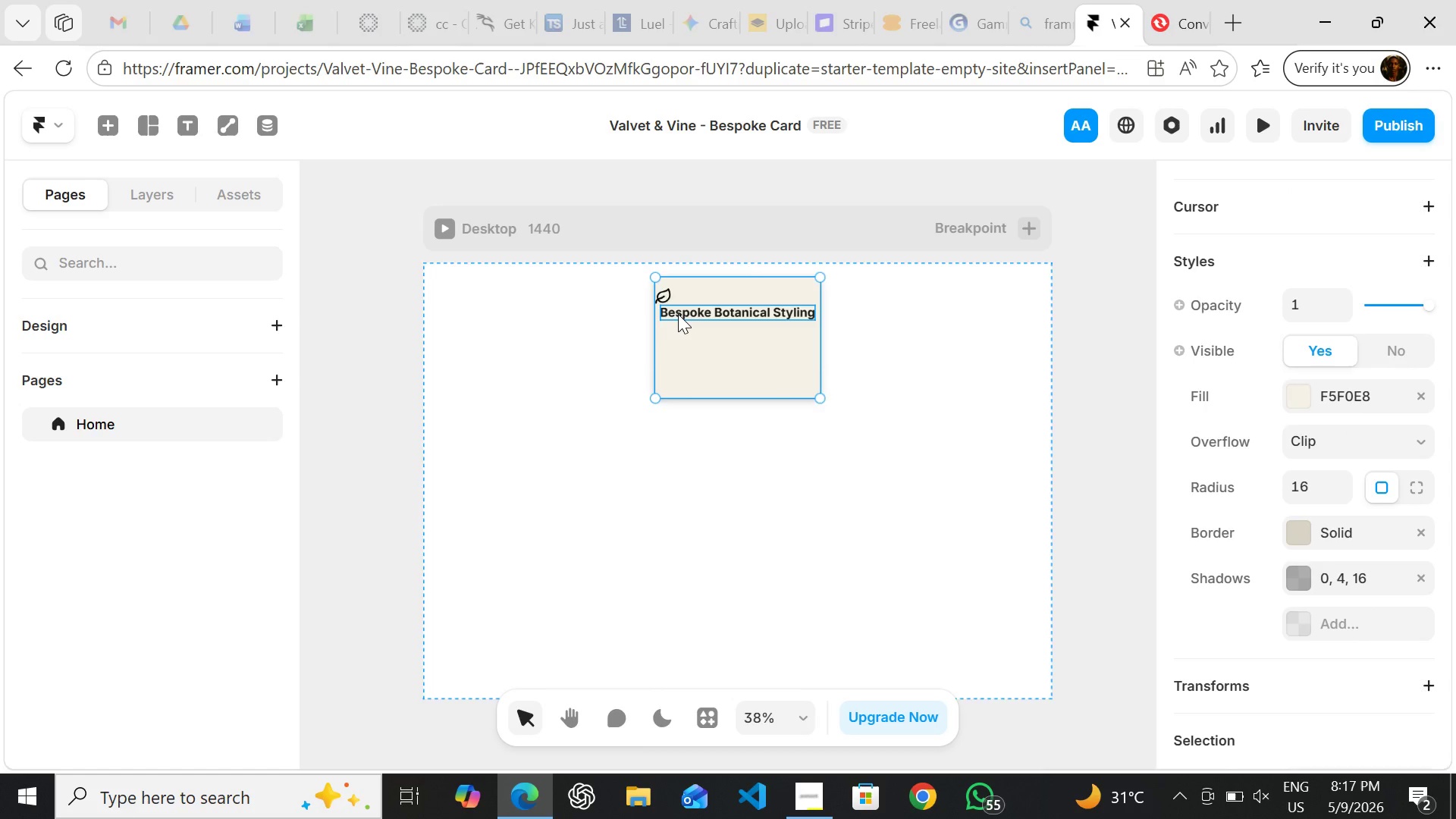 
left_click_drag(start_coordinate=[678, 314], to_coordinate=[678, 321])
 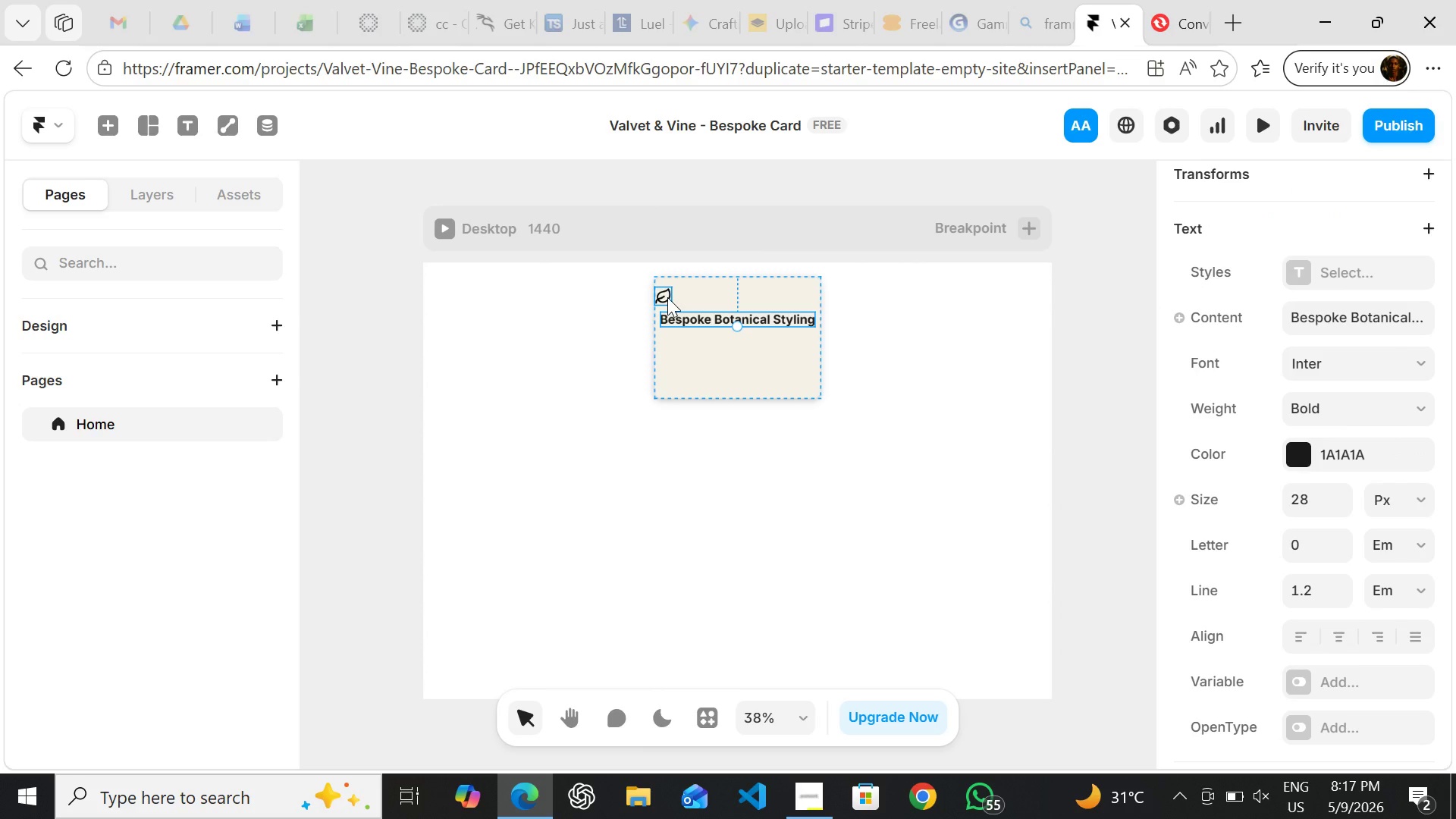 
left_click_drag(start_coordinate=[667, 297], to_coordinate=[675, 298])
 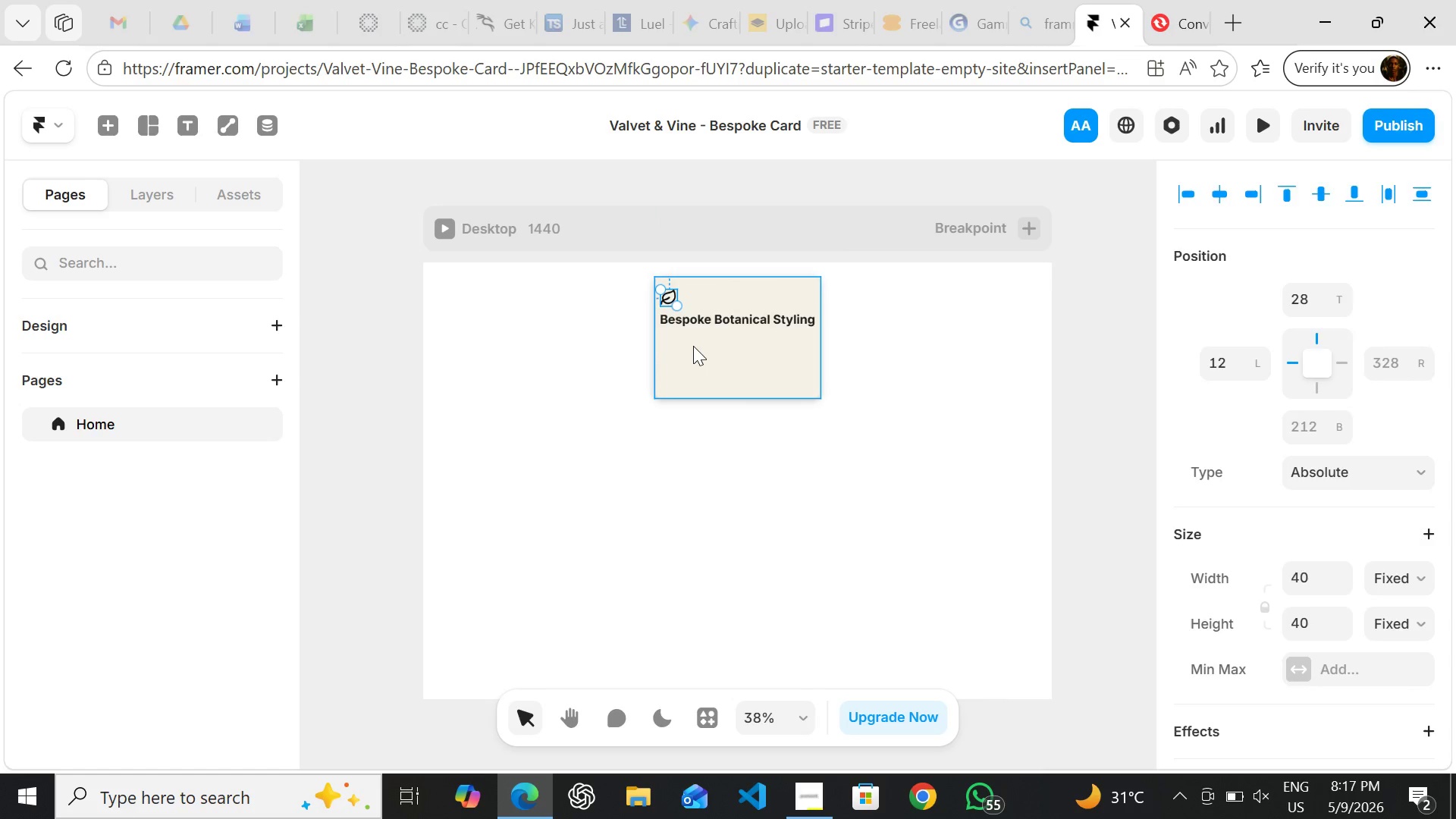 
left_click([693, 346])
 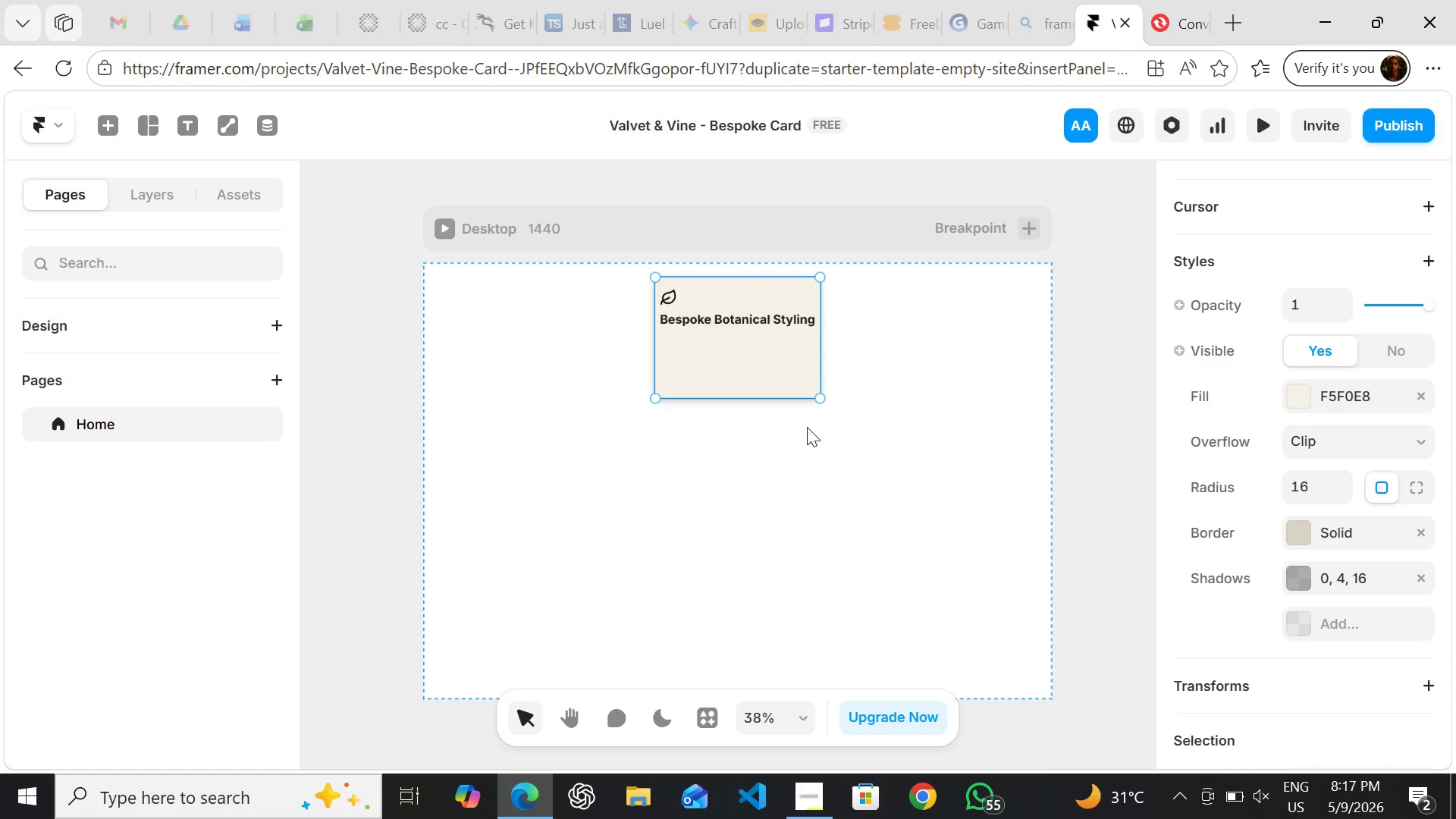 
wait(17.02)
 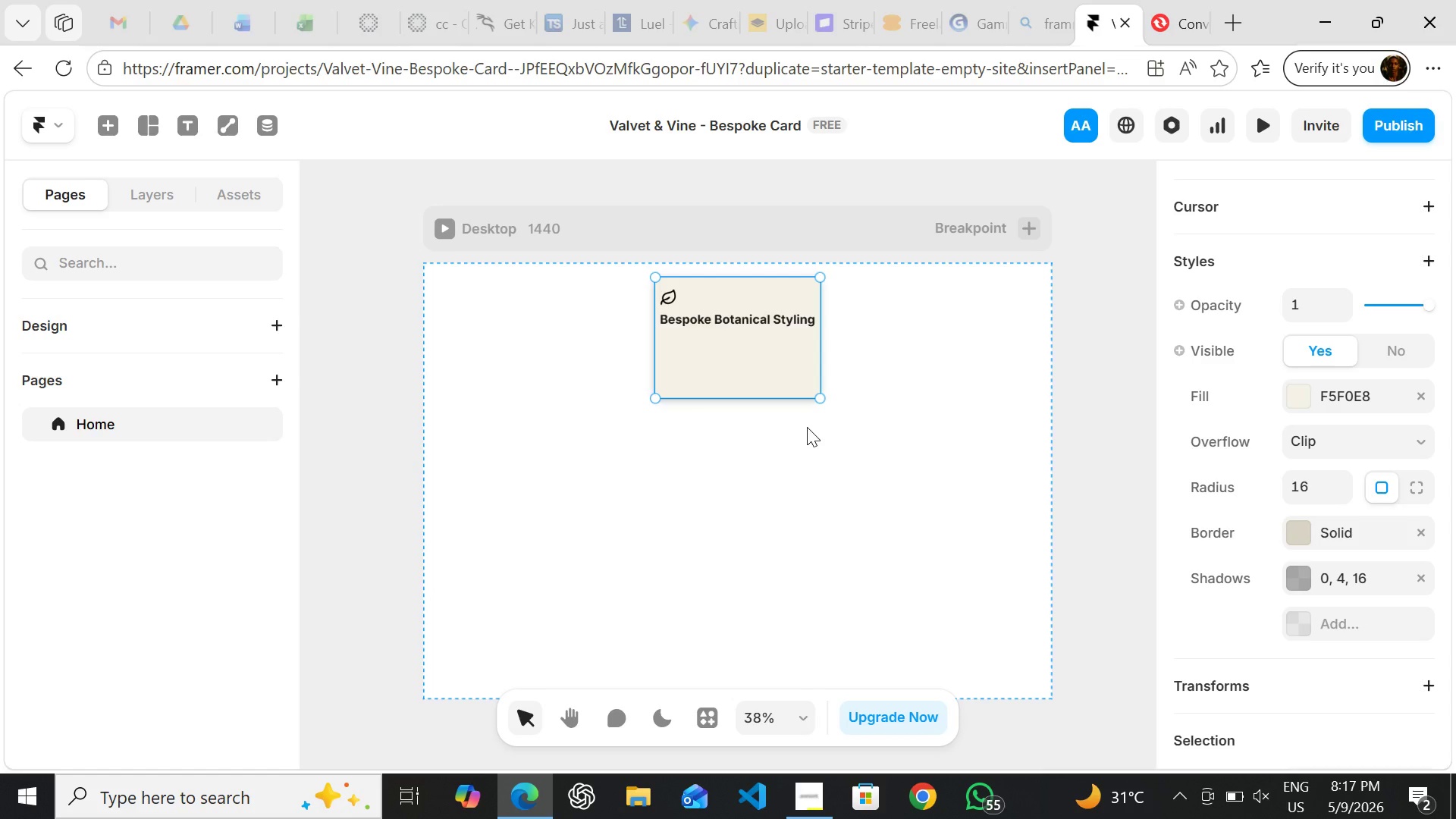 
key(T)
 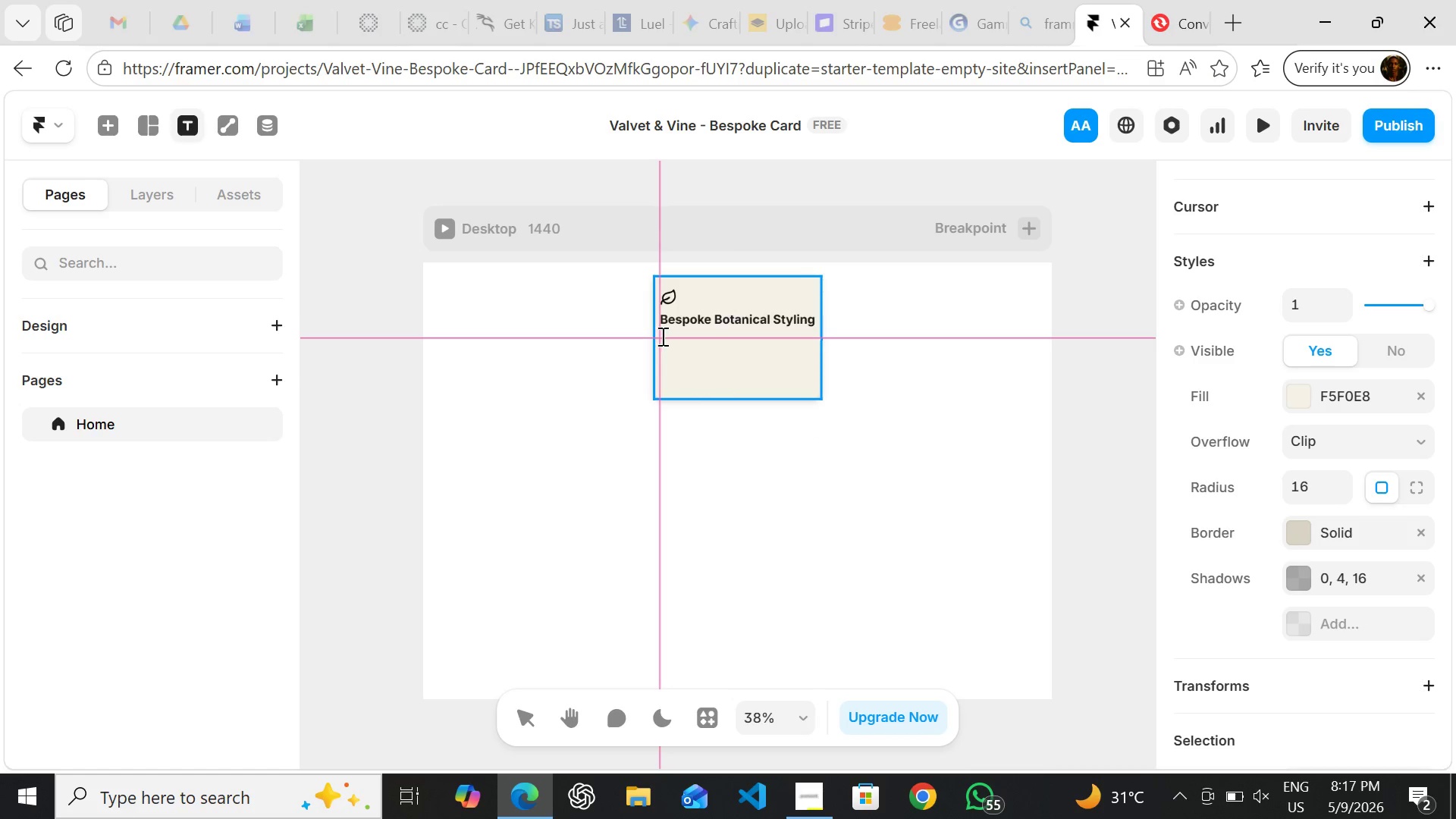 
left_click([663, 336])
 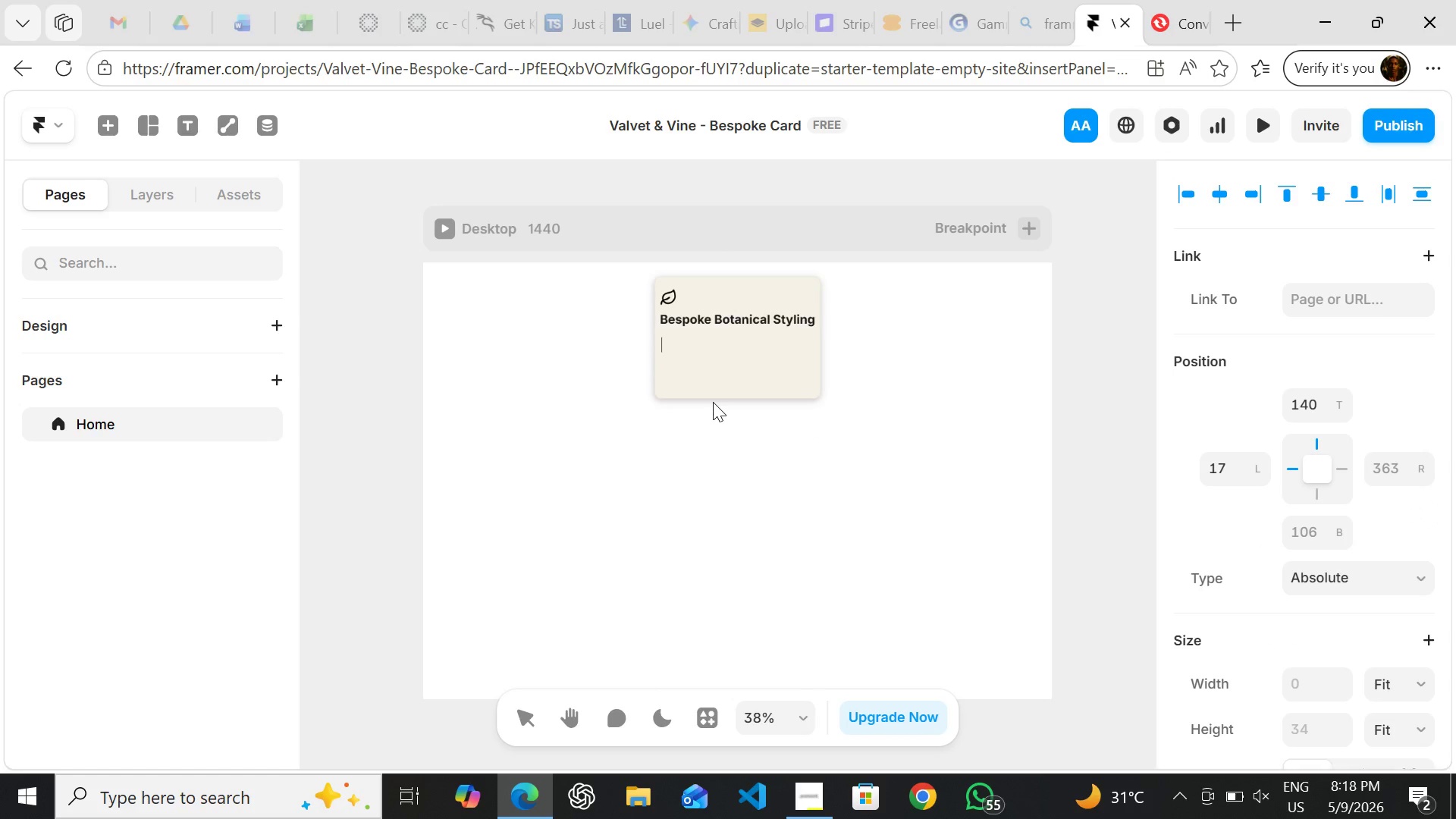 
wait(9.53)
 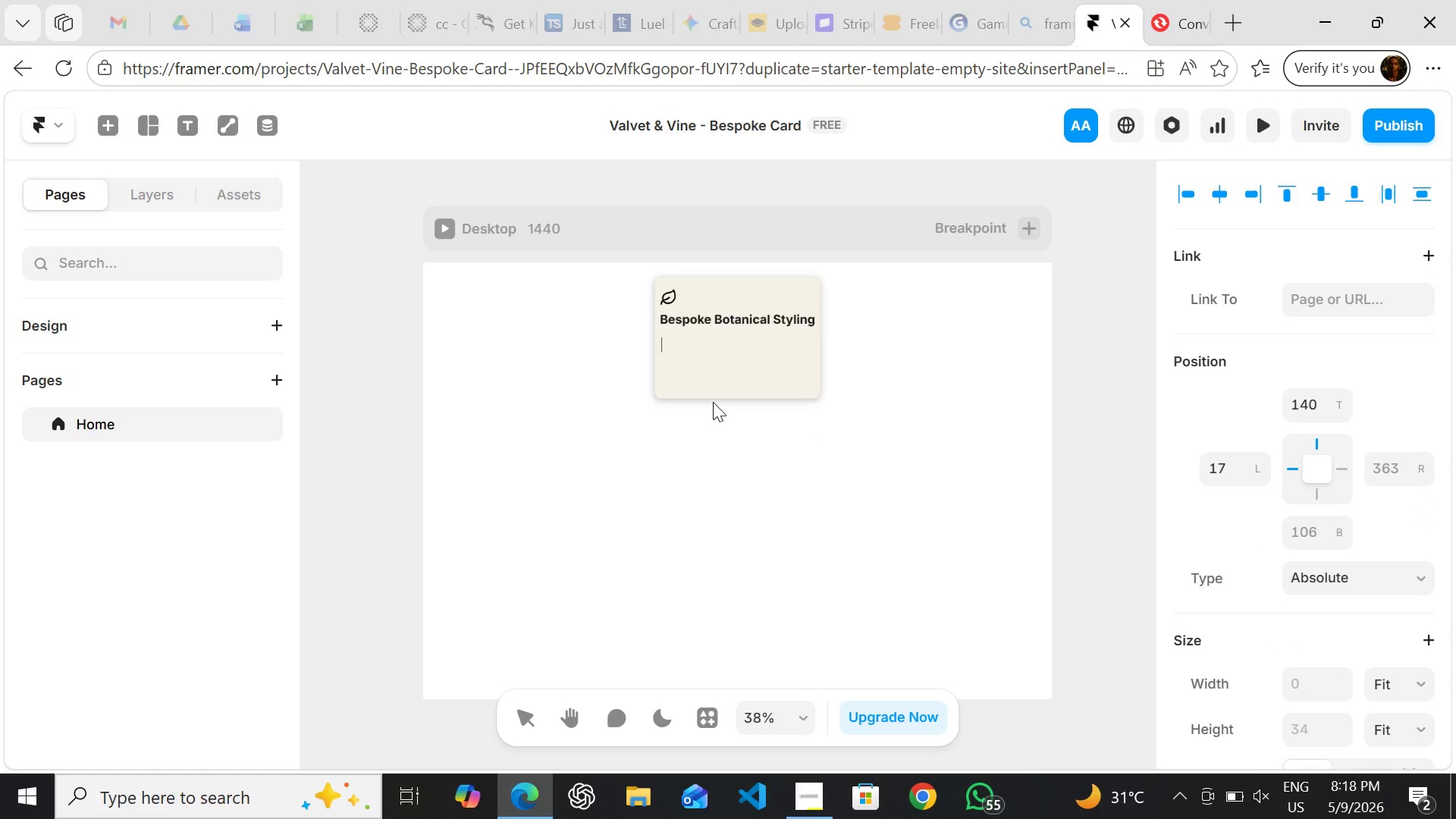 
type(We transform your home )
 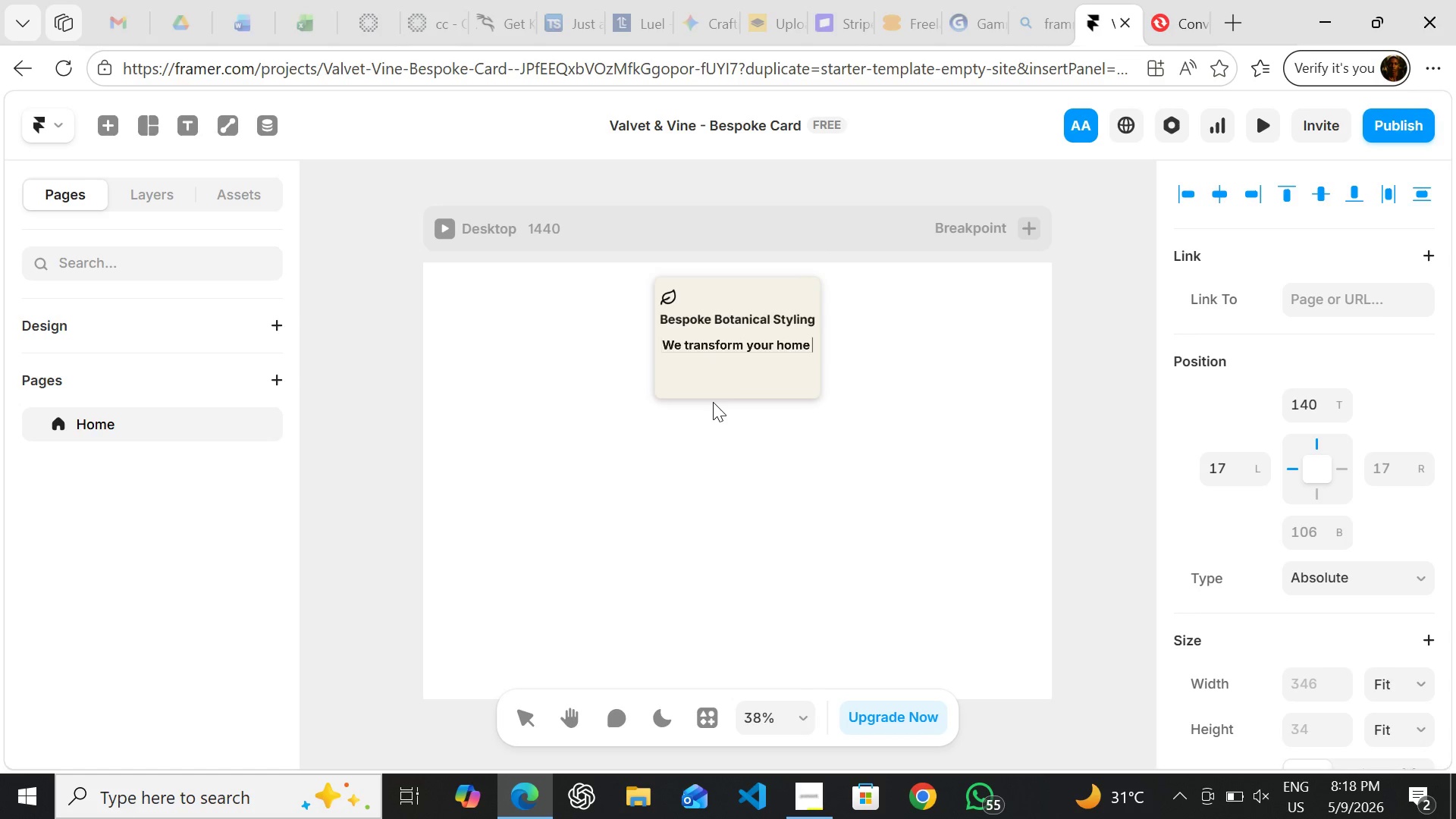 
wait(9.23)
 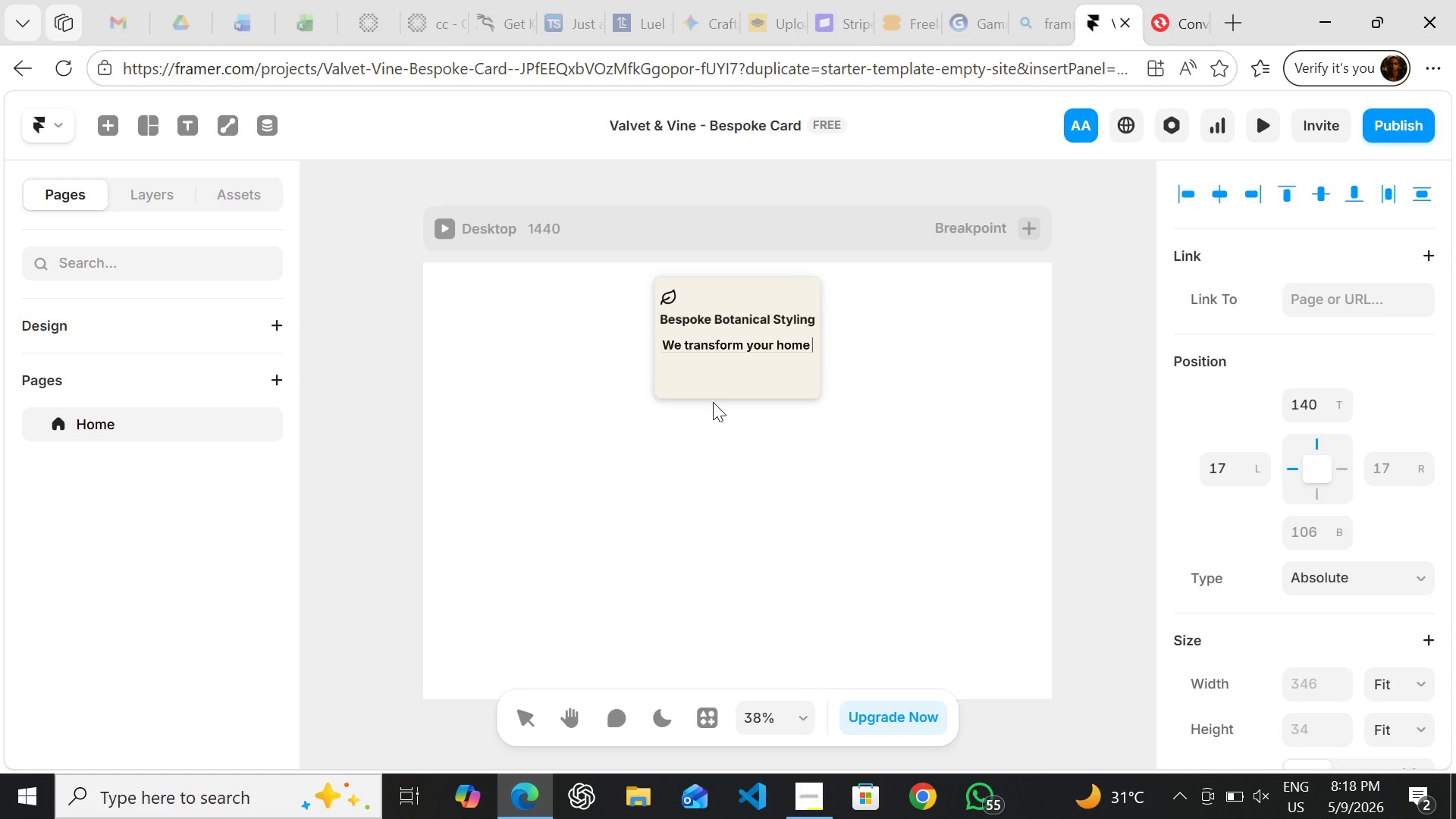 
type(office into )
 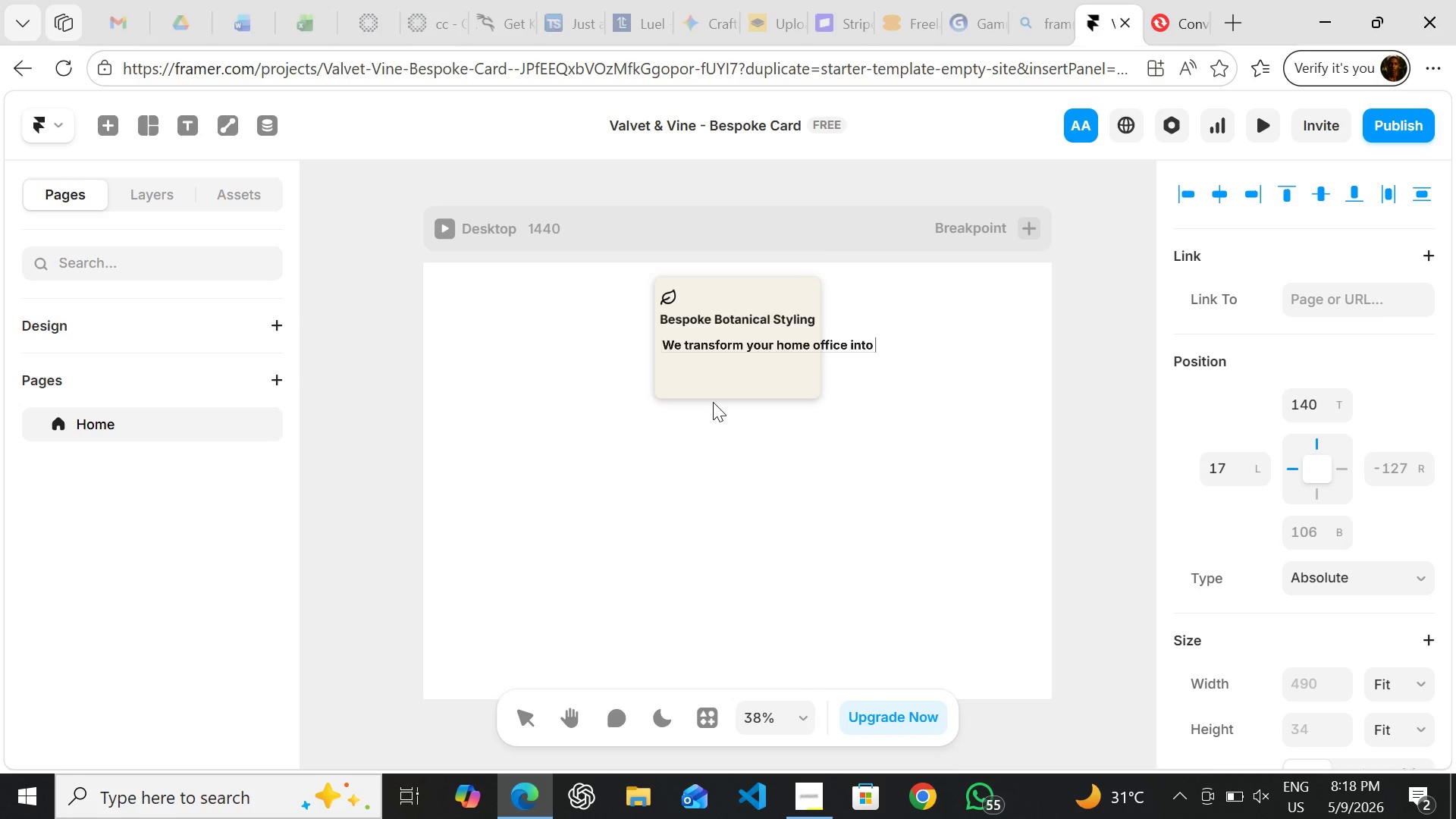 
type(a living )
 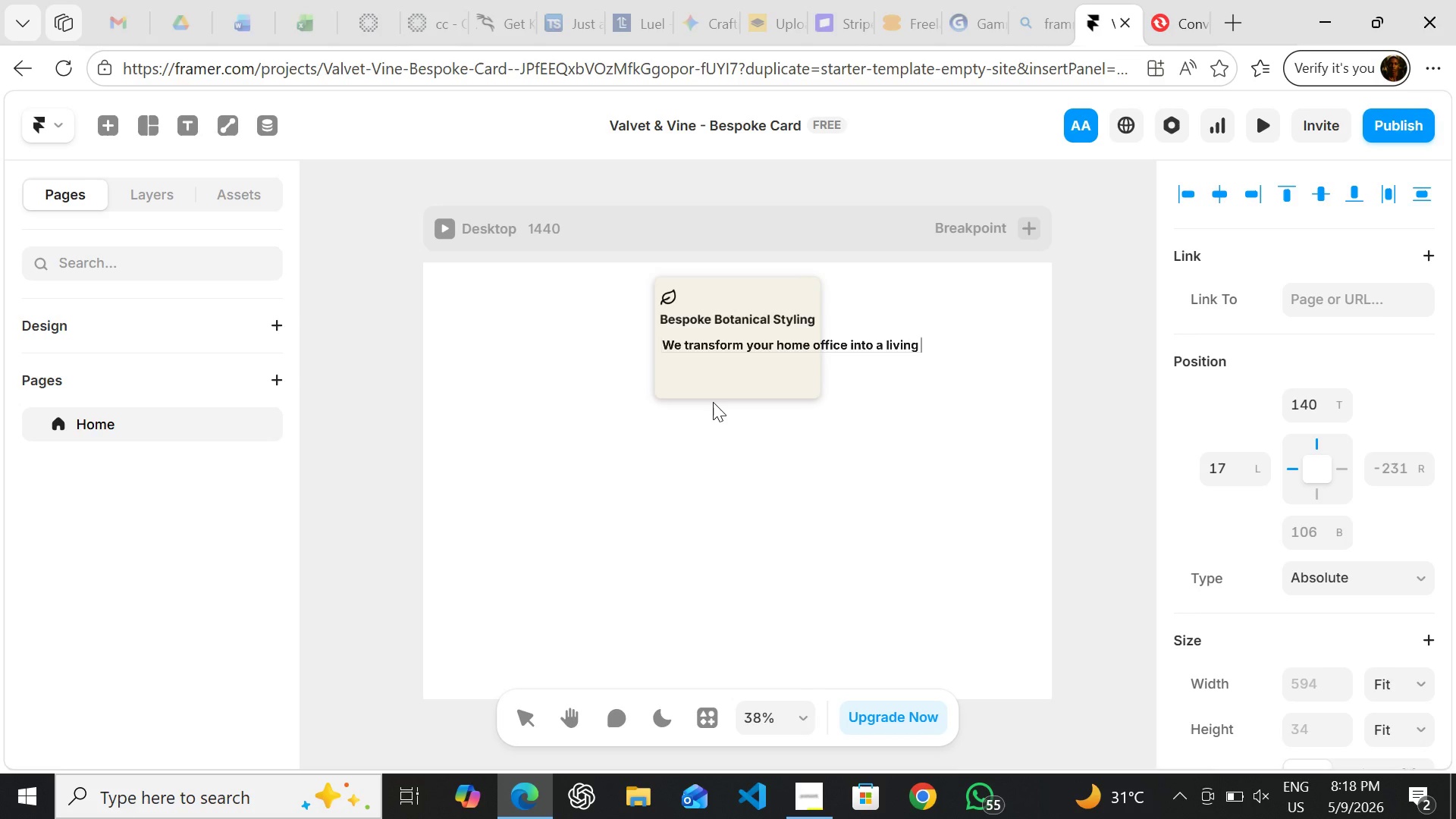 
type(workspace )
 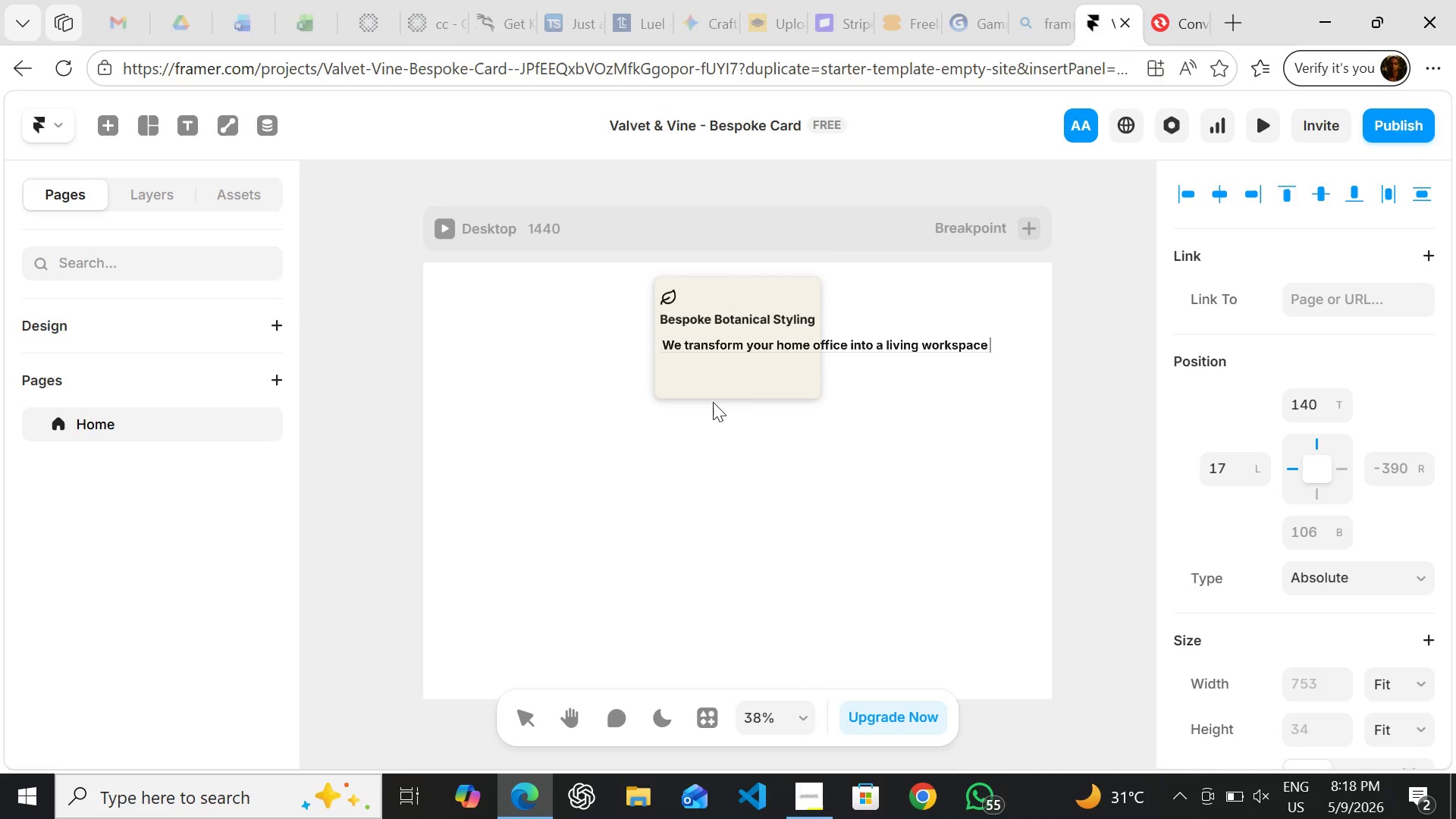 
type(with )
 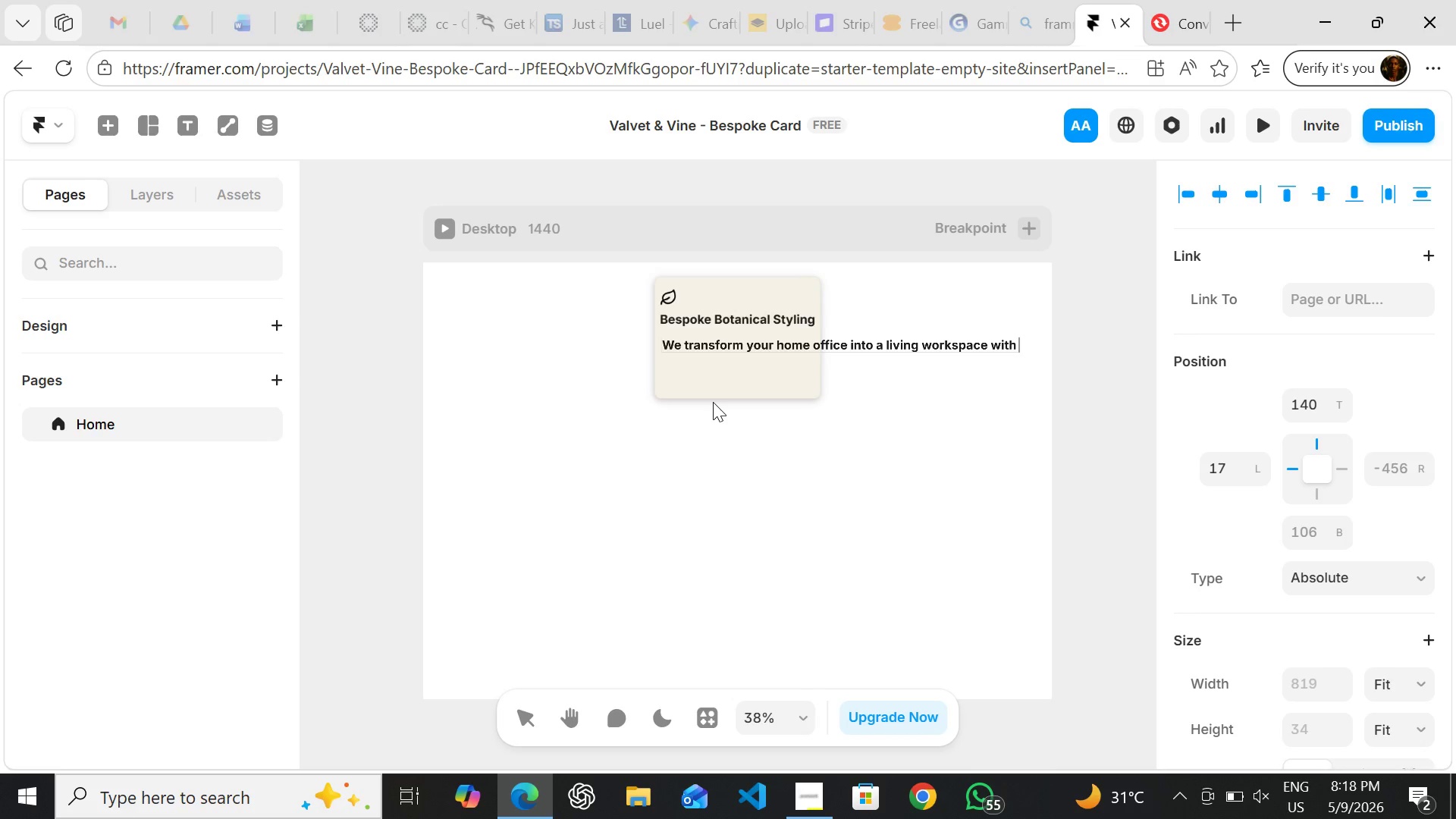 
type(handpicked )
 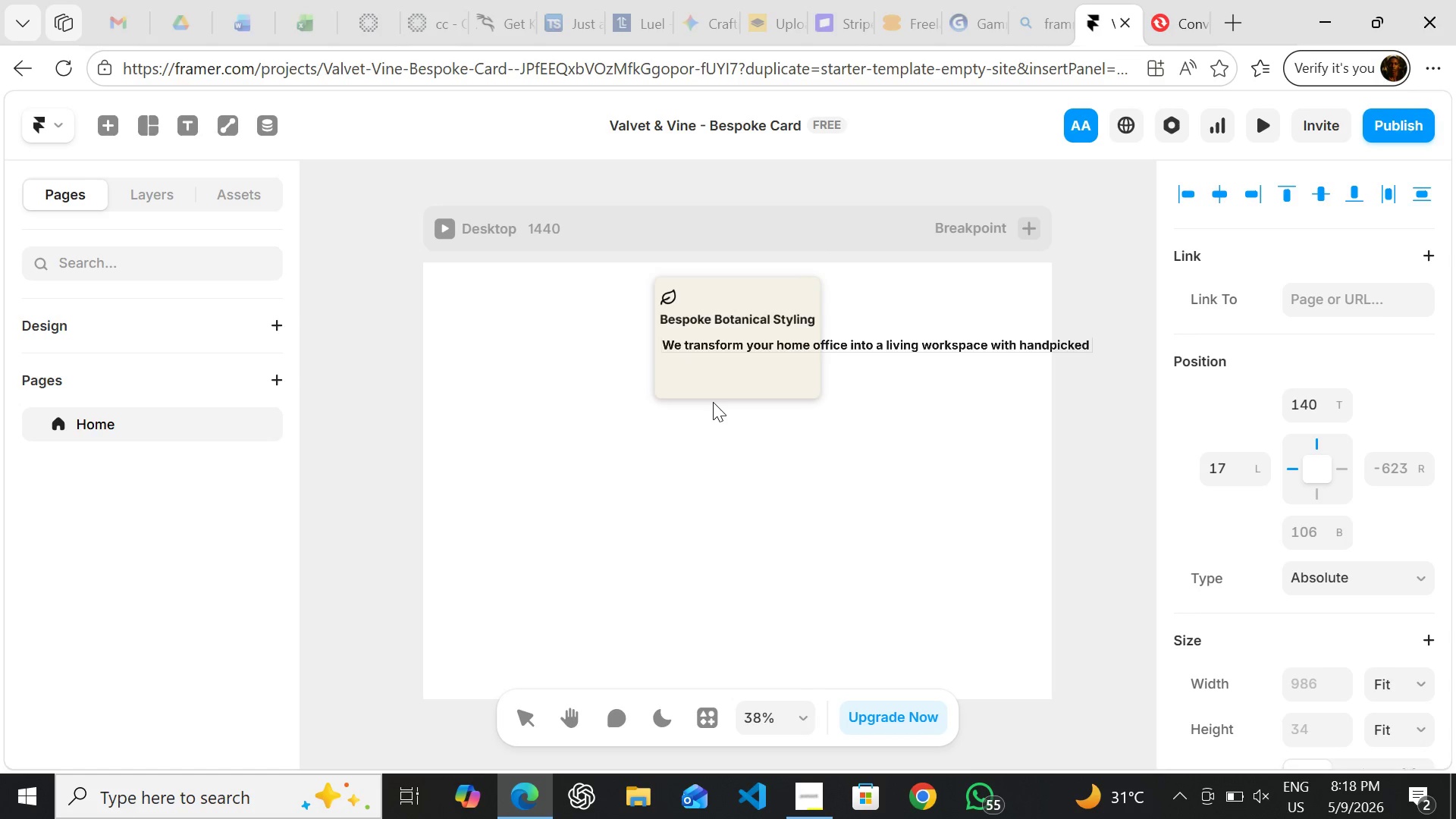 
wait(7.69)
 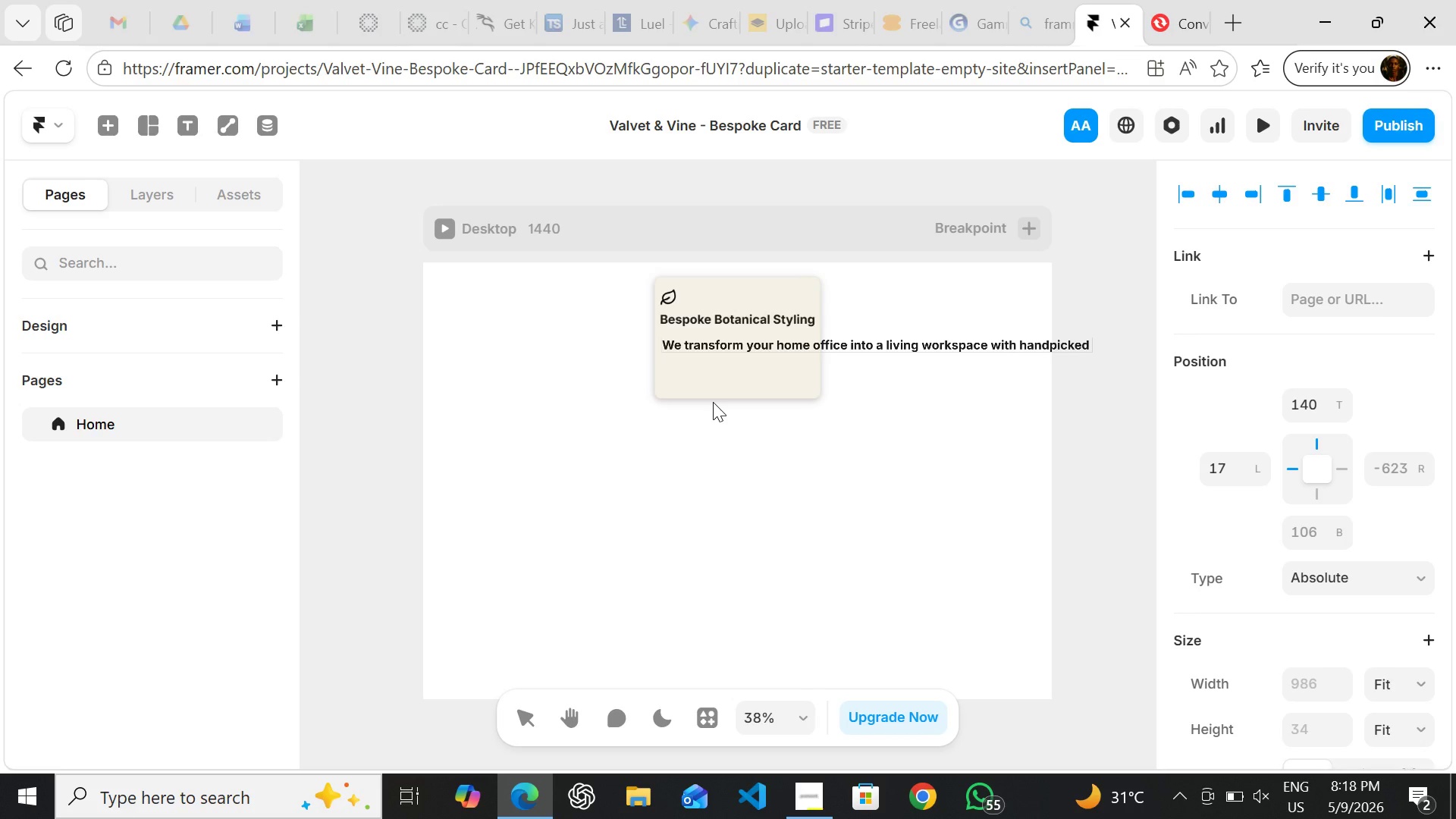 
type(botnicals. )
 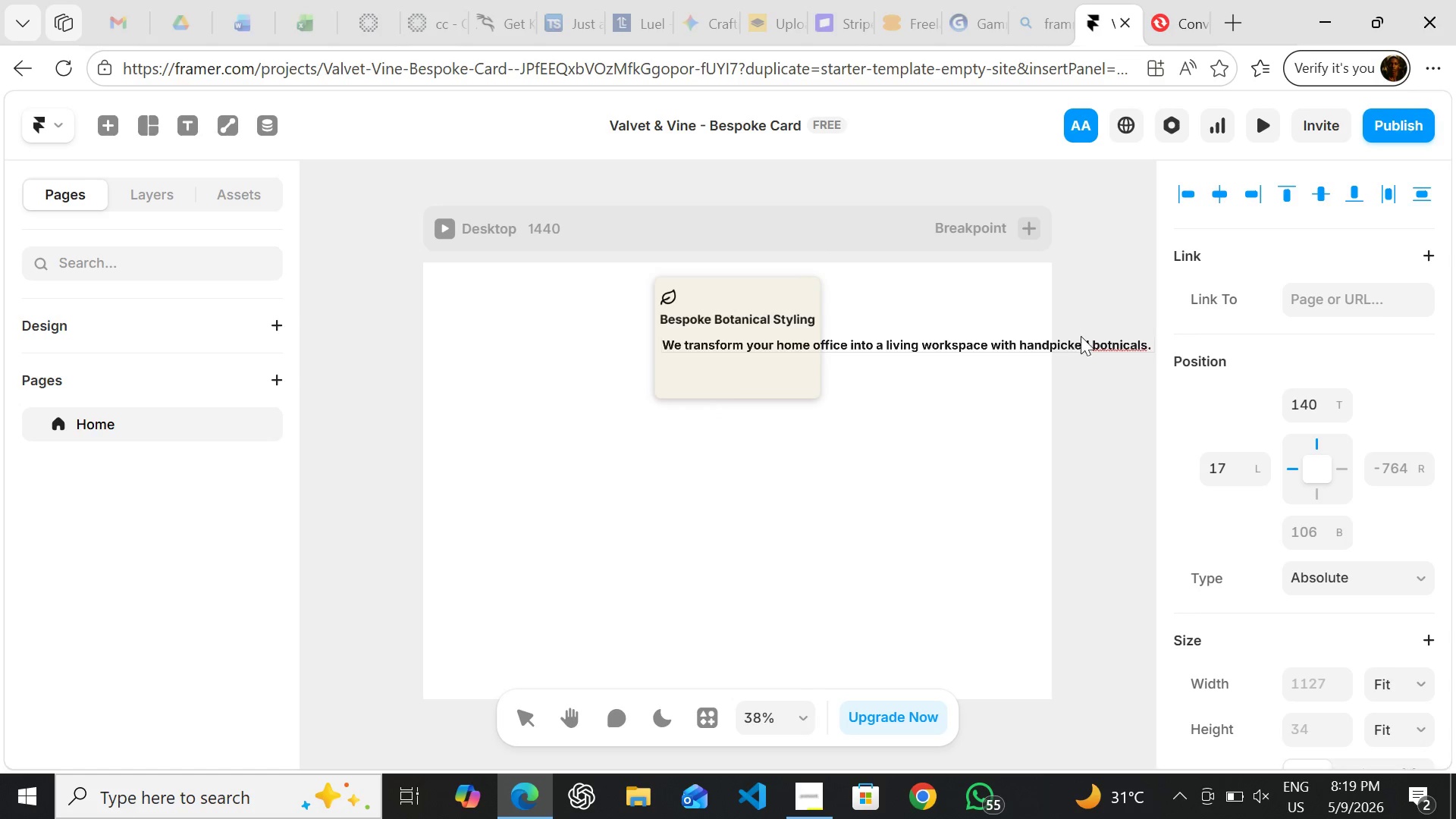 
left_click([1103, 344])
 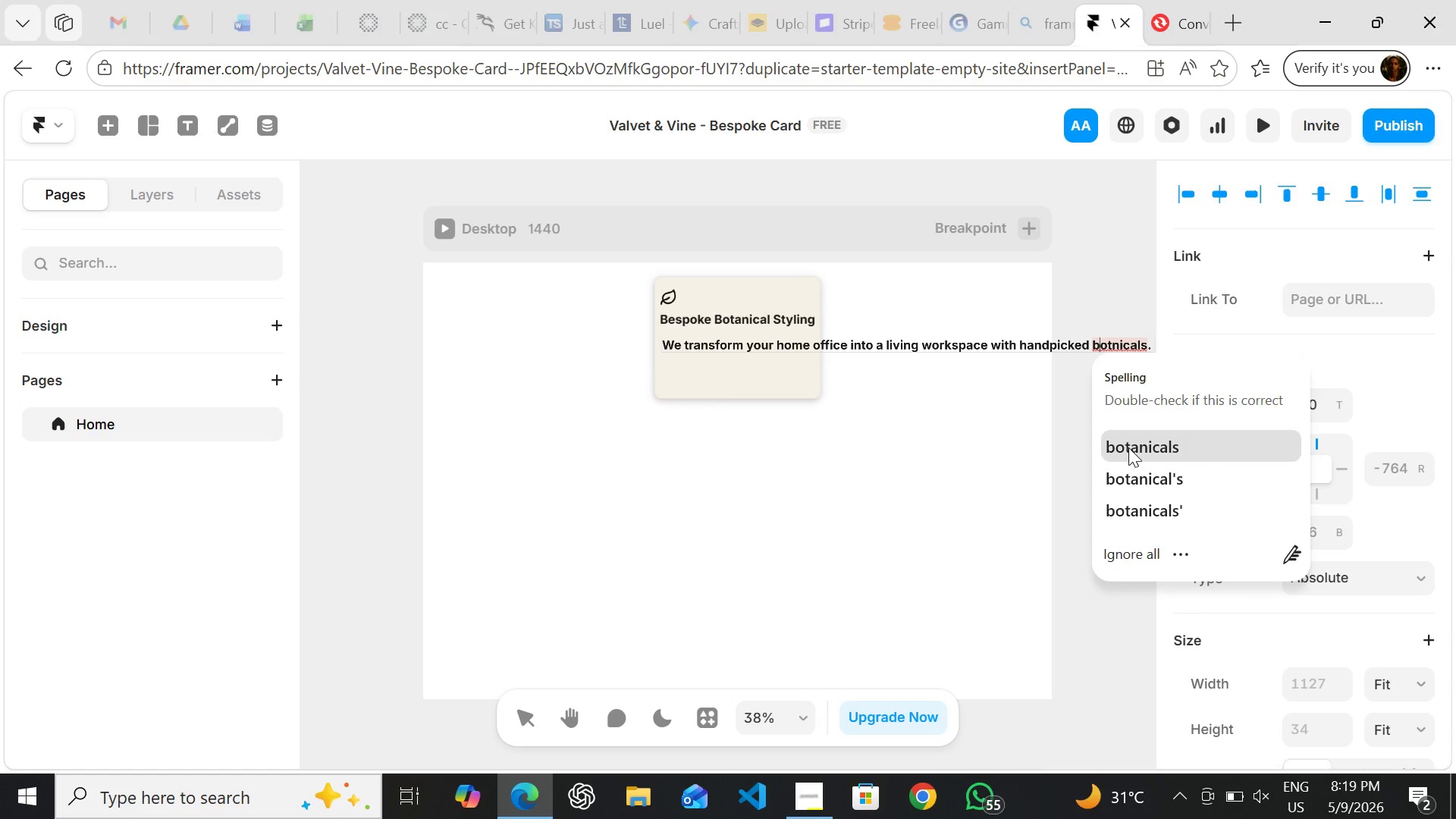 
left_click([1128, 446])
 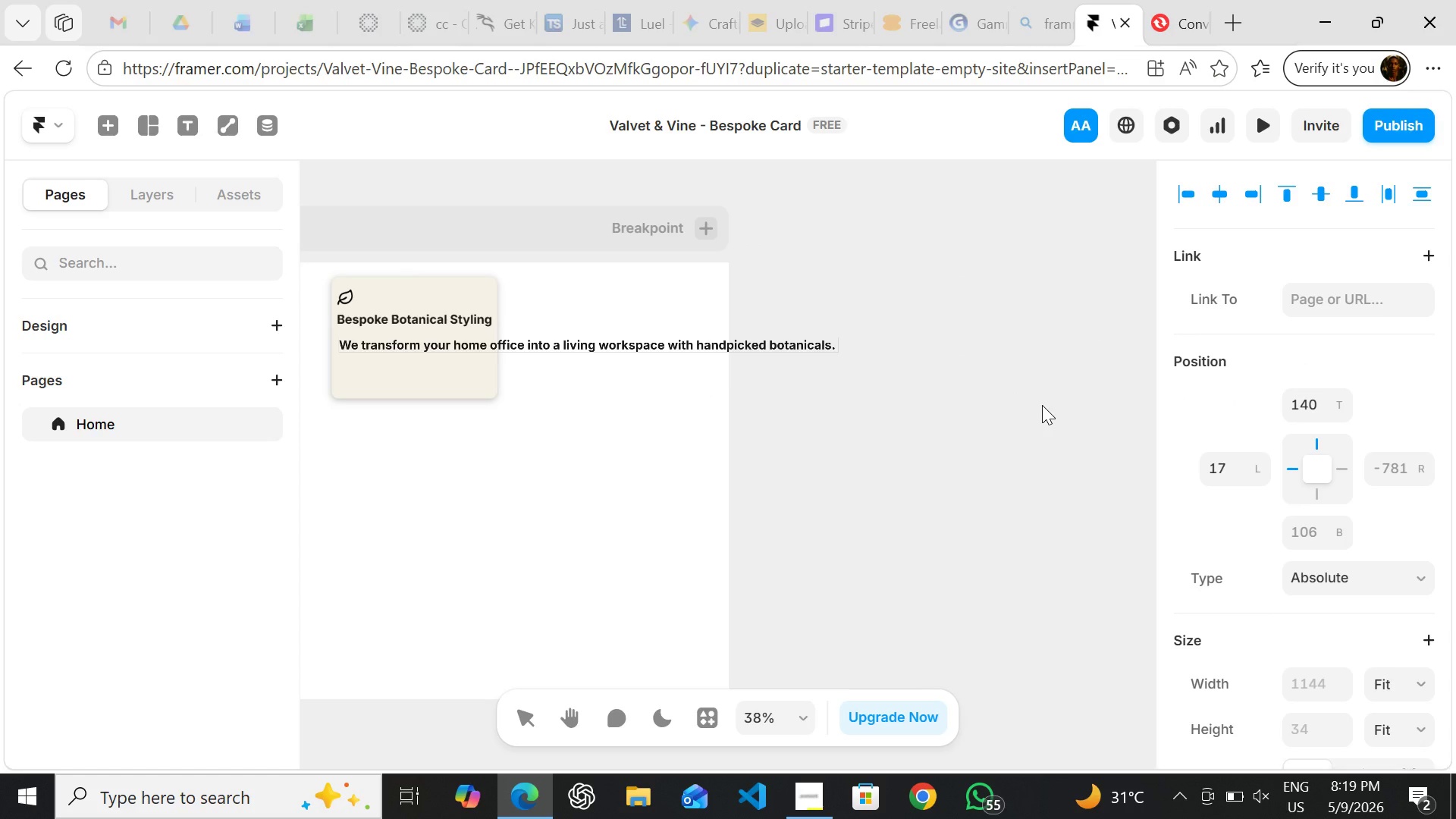 
key(ArrowRight)
 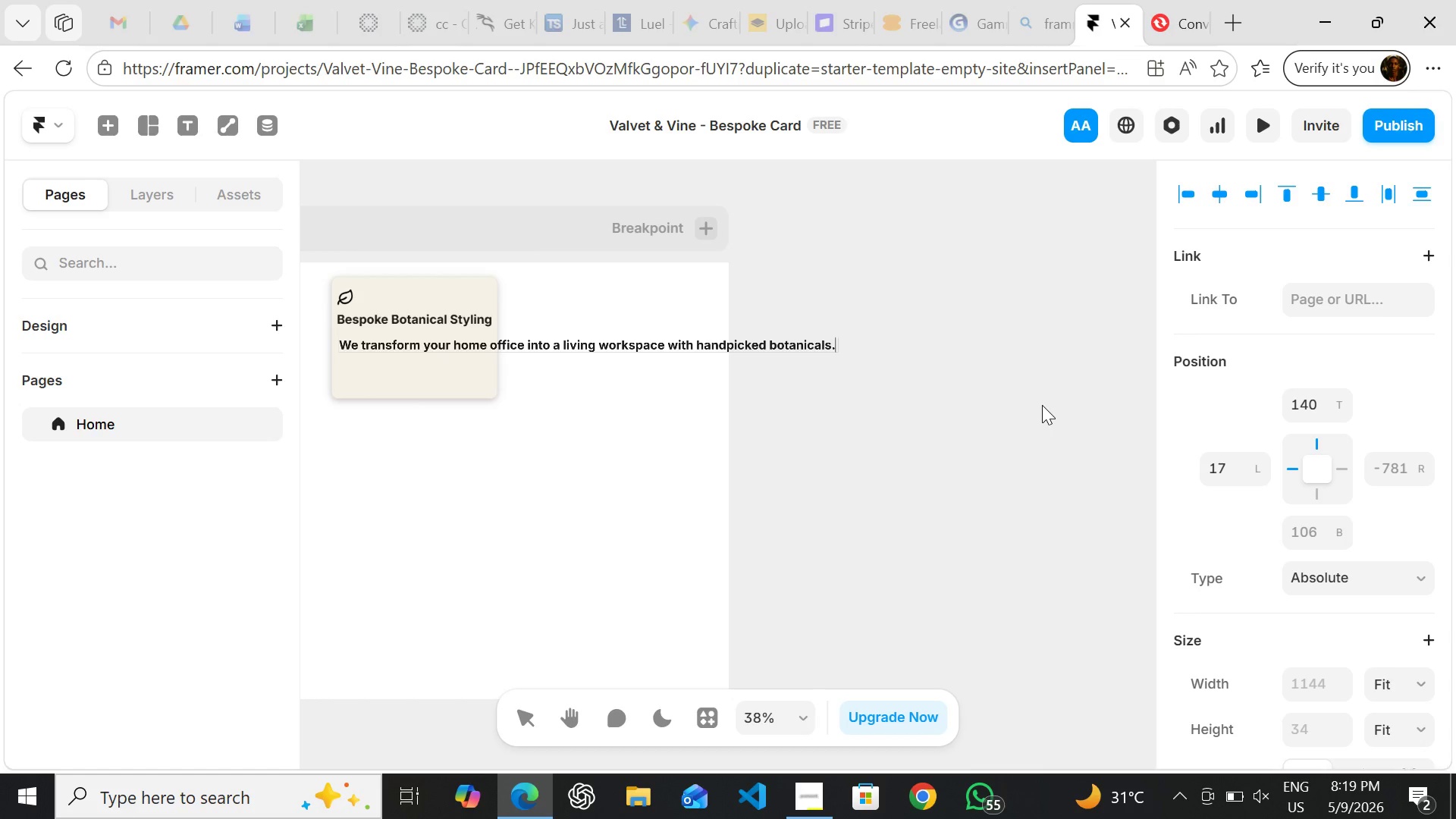 
key(Space)
 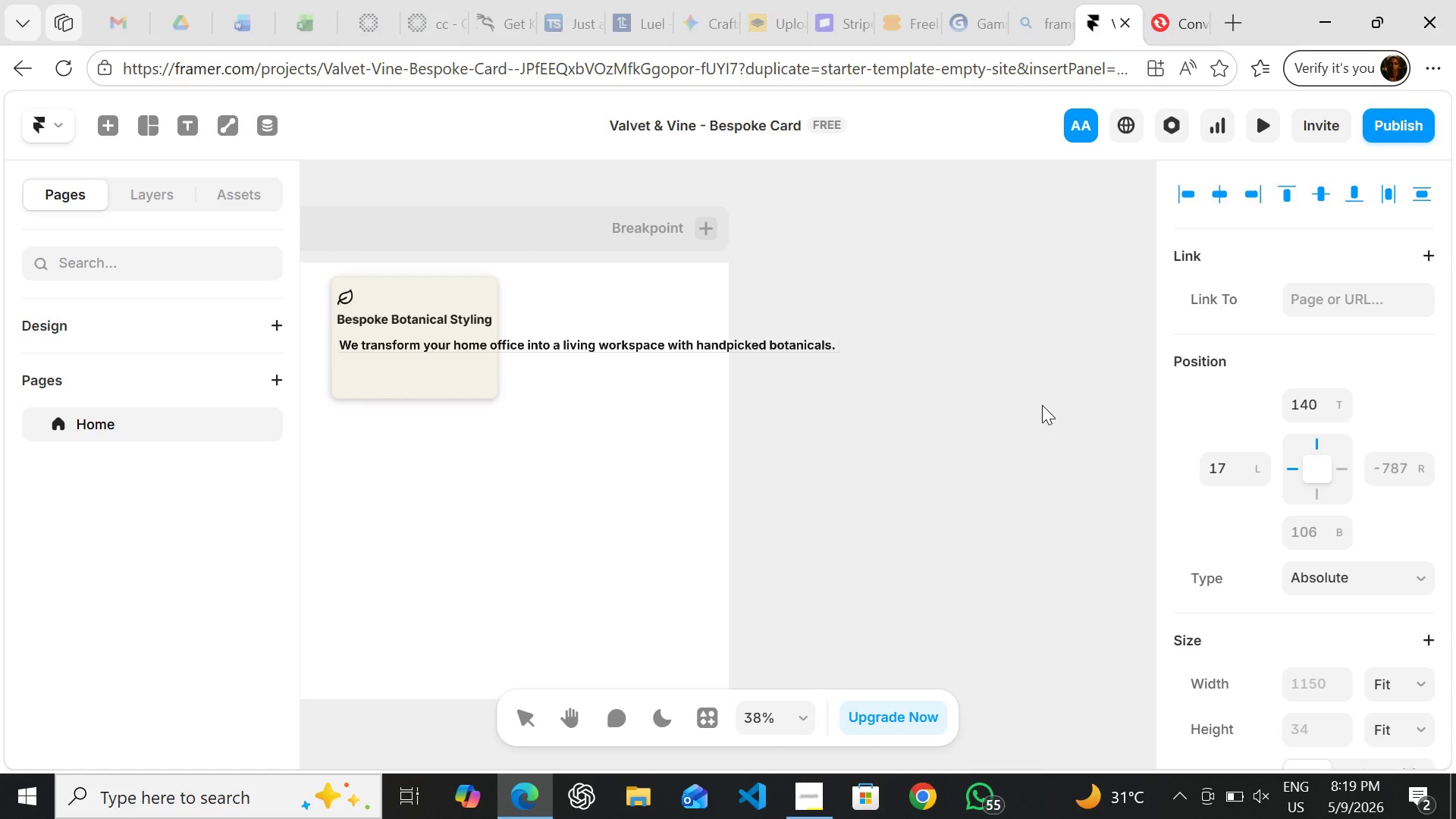 
type(Each )
 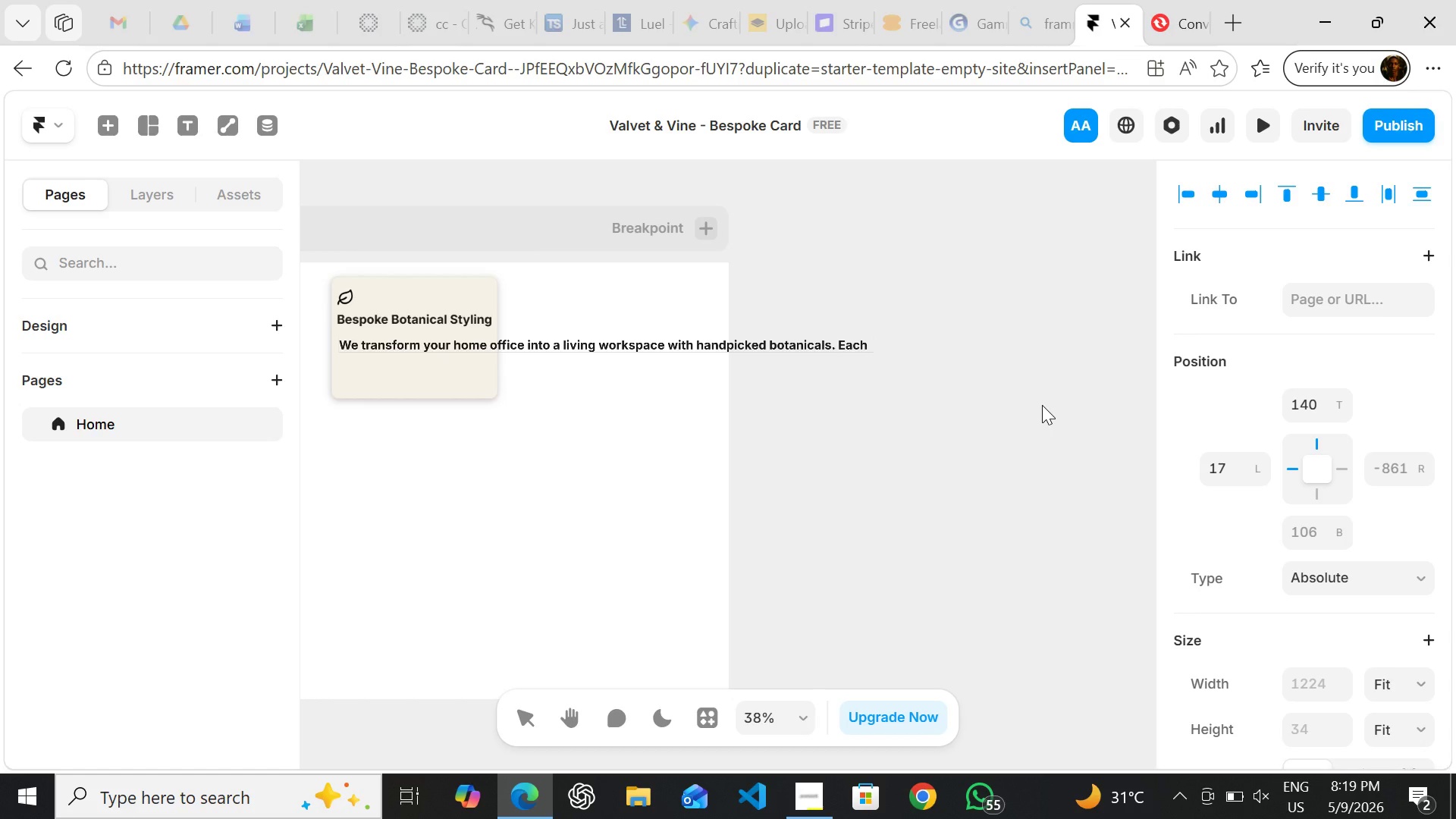 
wait(5.05)
 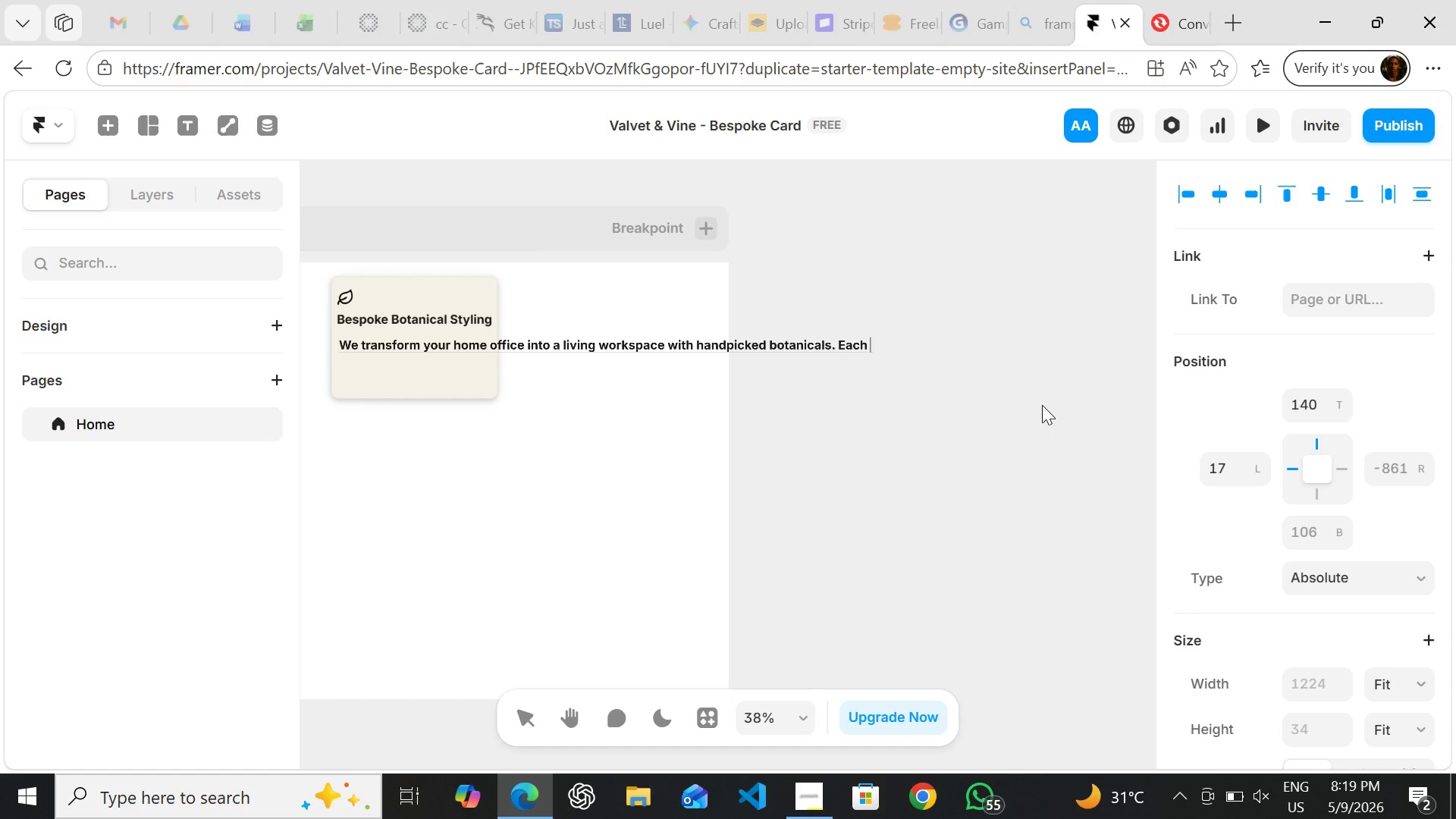 
type(intal)
key(Backspace)
key(Backspace)
key(Backspace)
type(stallation )
 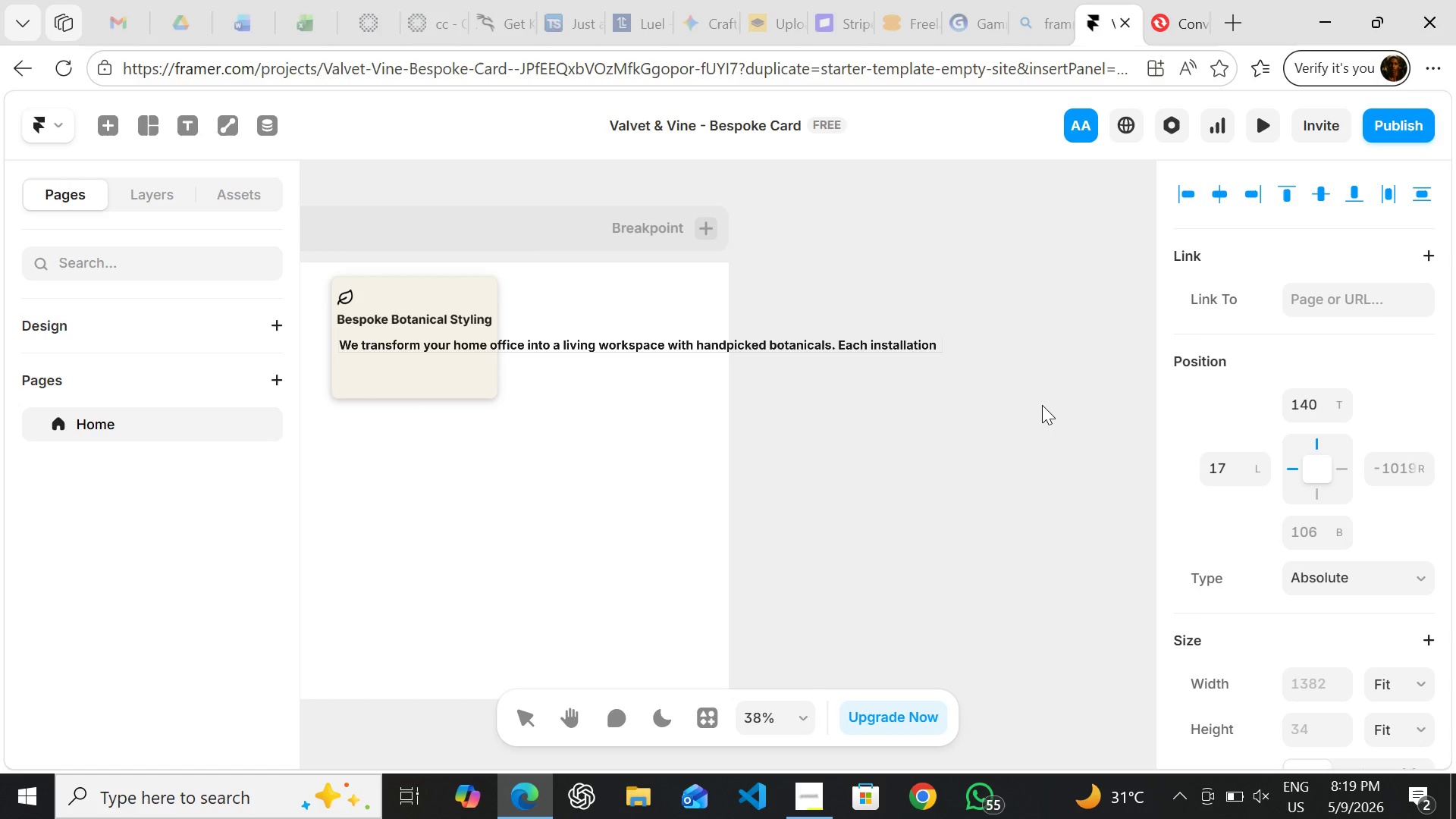 
type(is ta)
 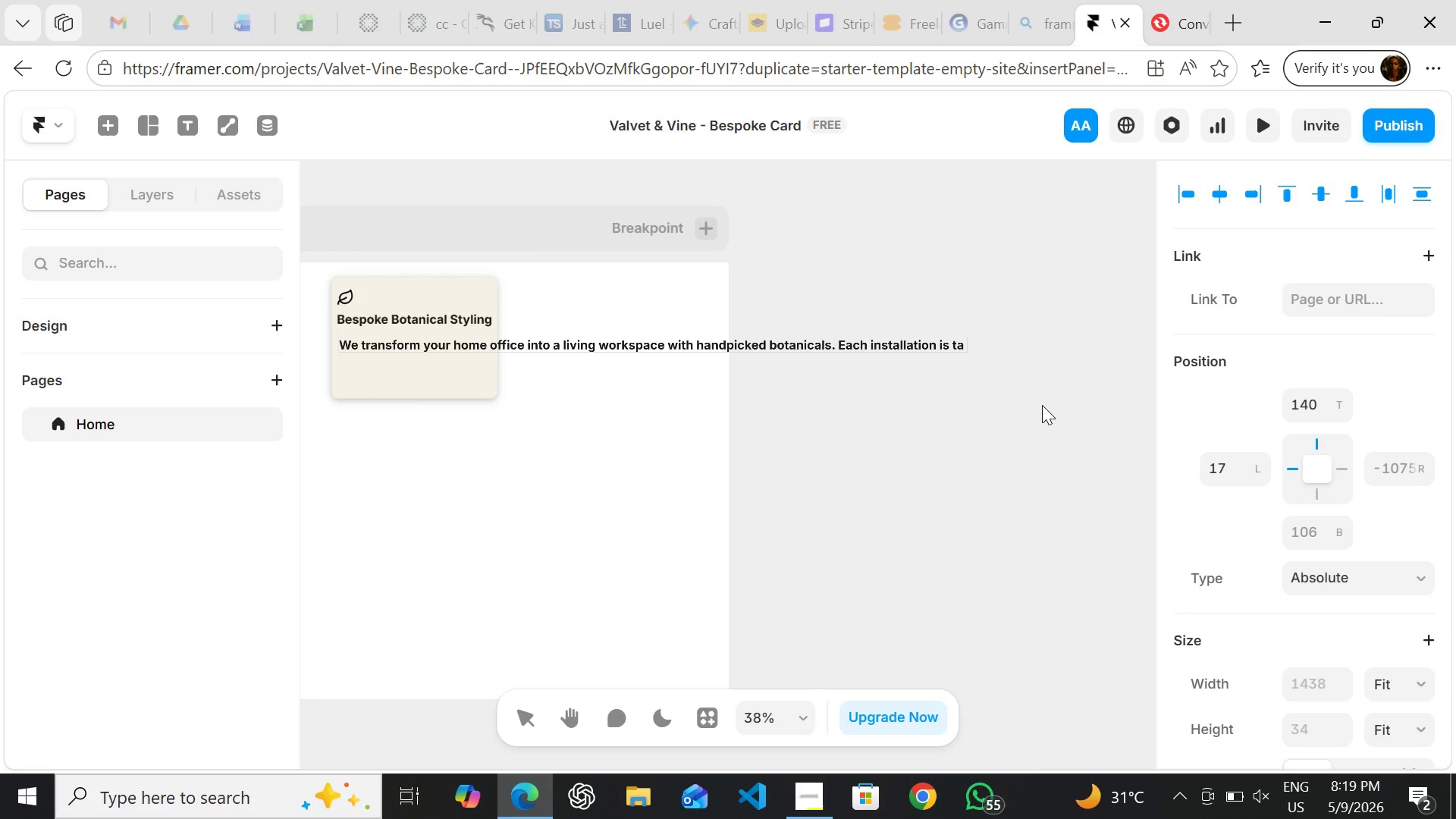 
type(ilored )
 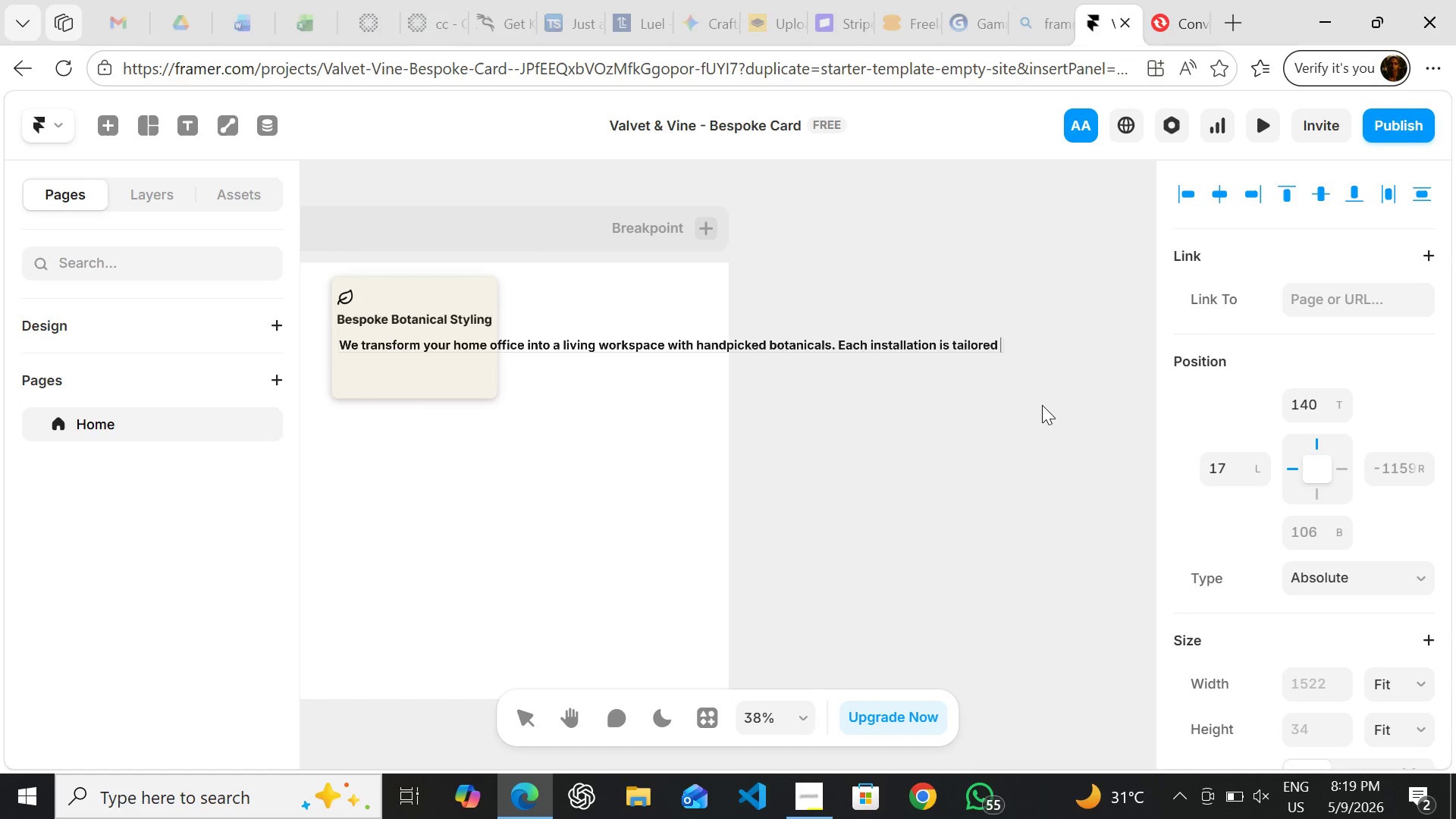 
wait(6.78)
 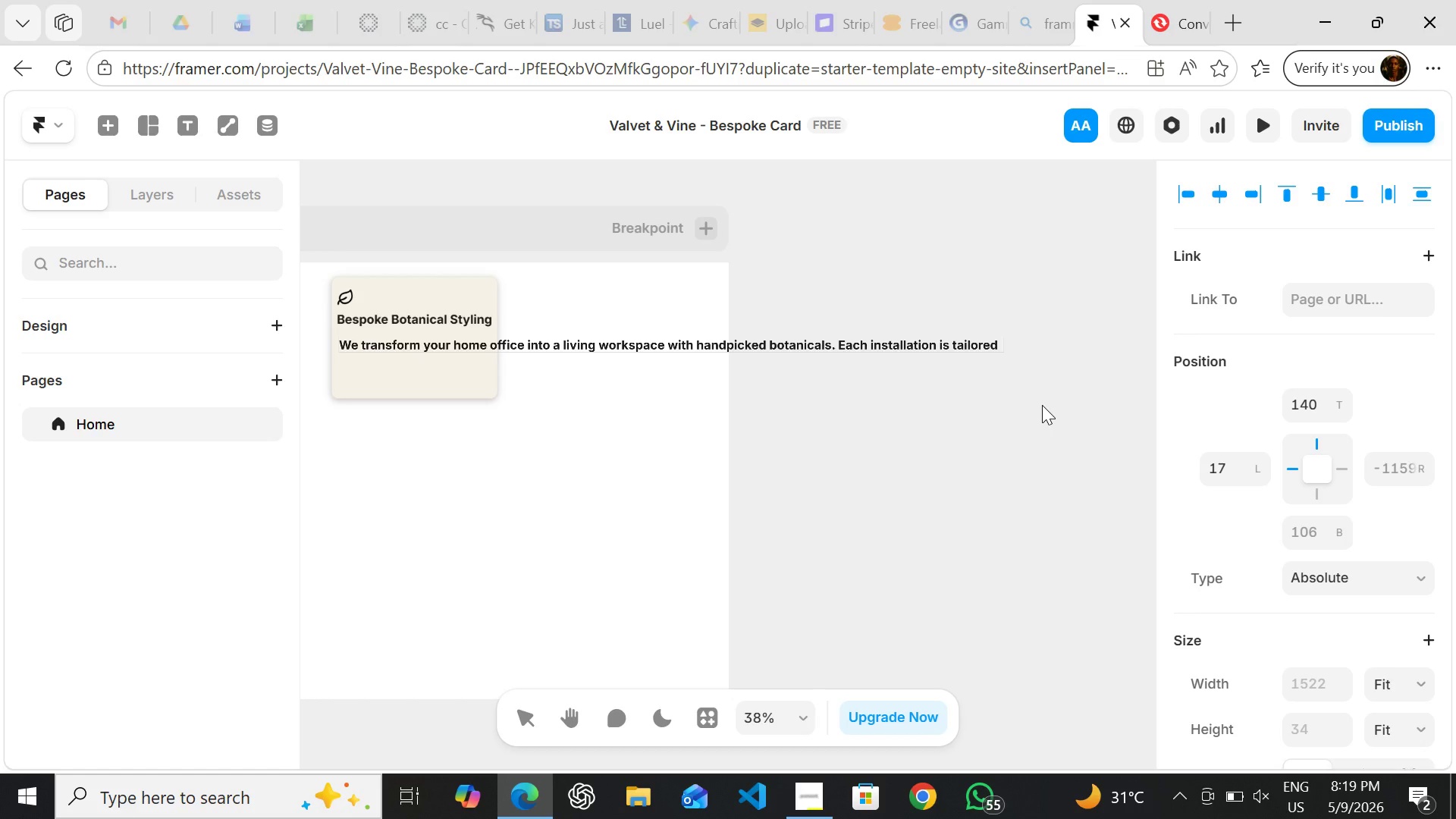 
type(to your space )
 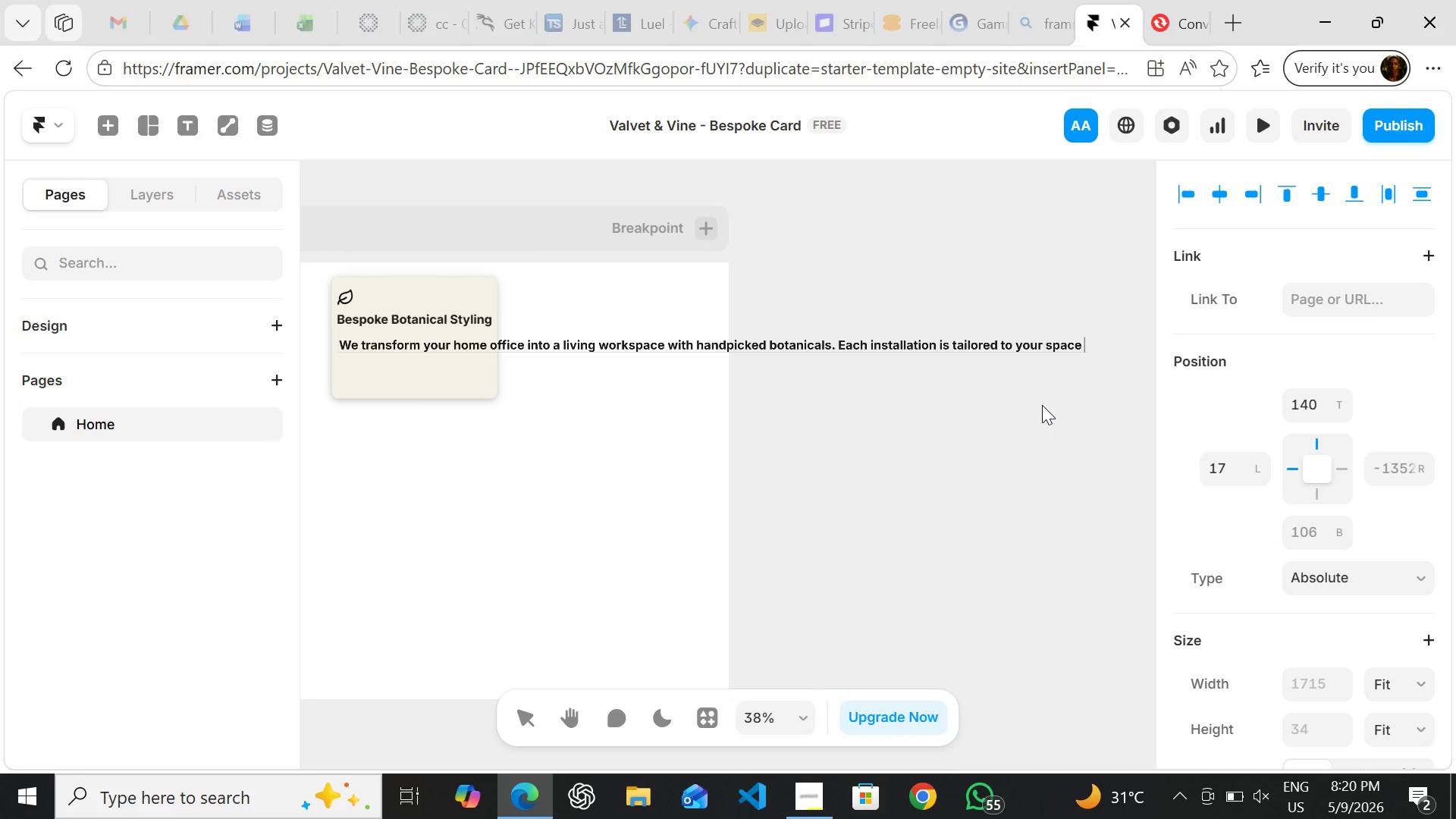 
wait(5.38)
 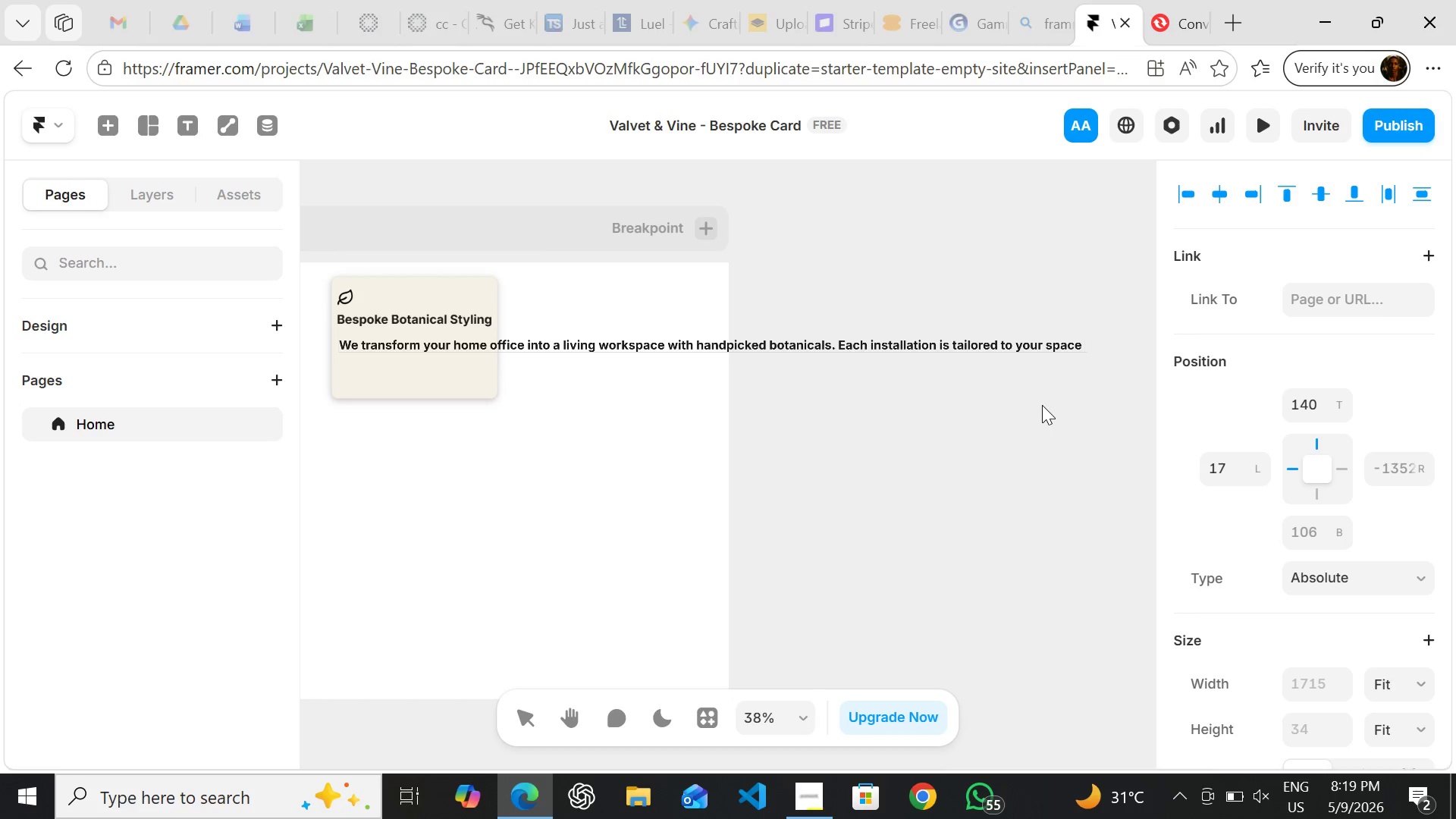 
key(Backspace)
 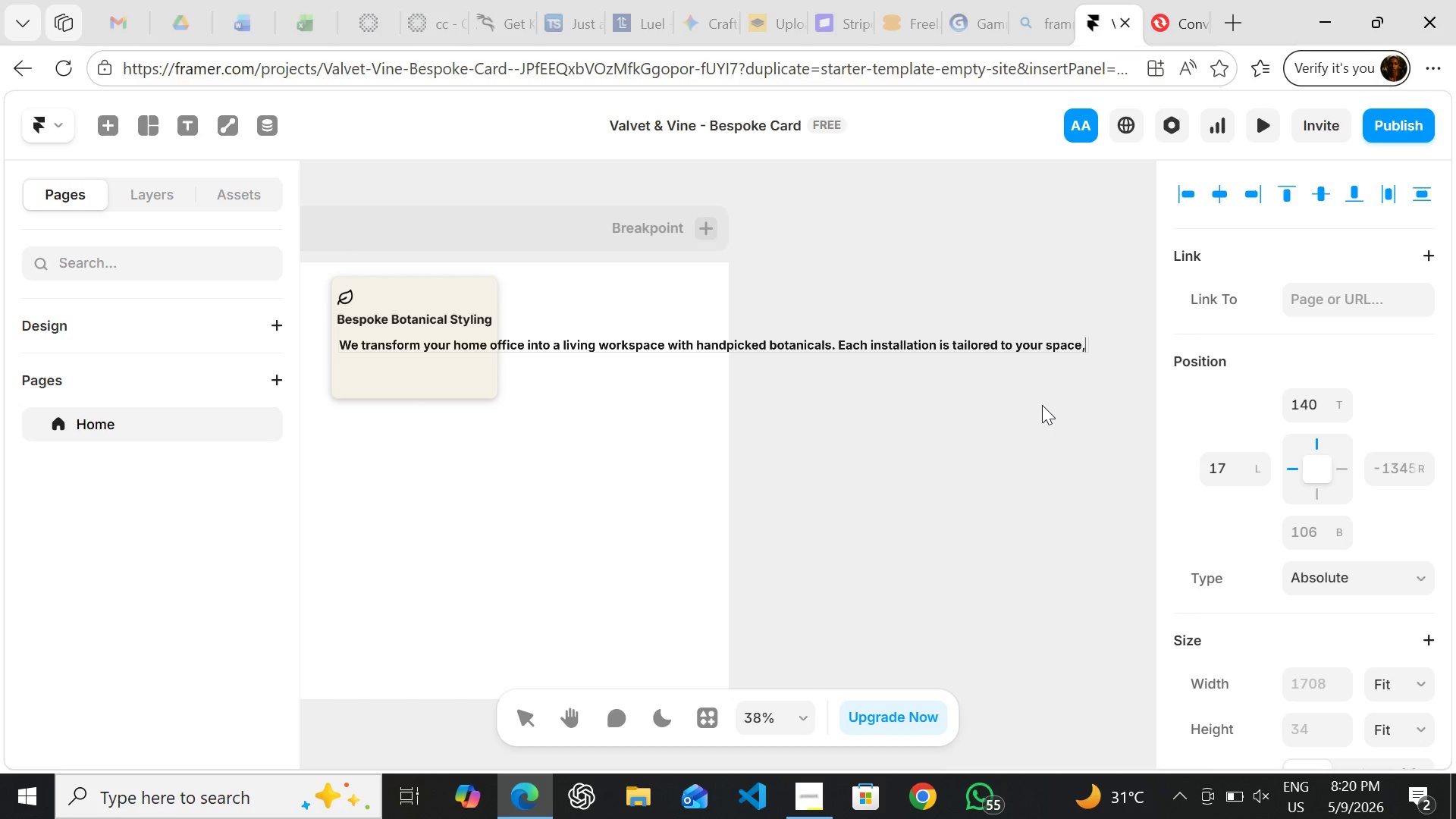 
key(Comma)
 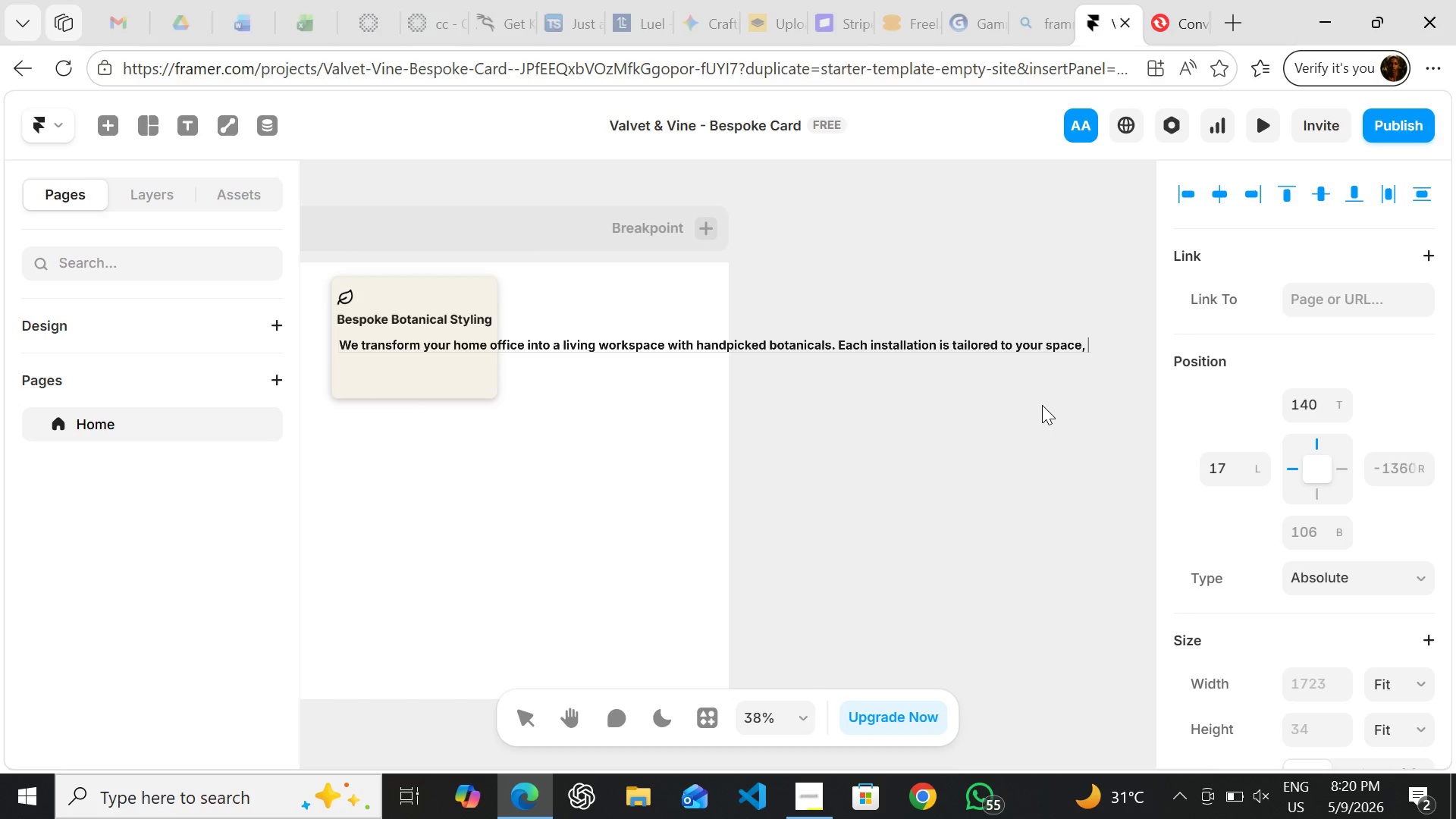 
key(Space)
 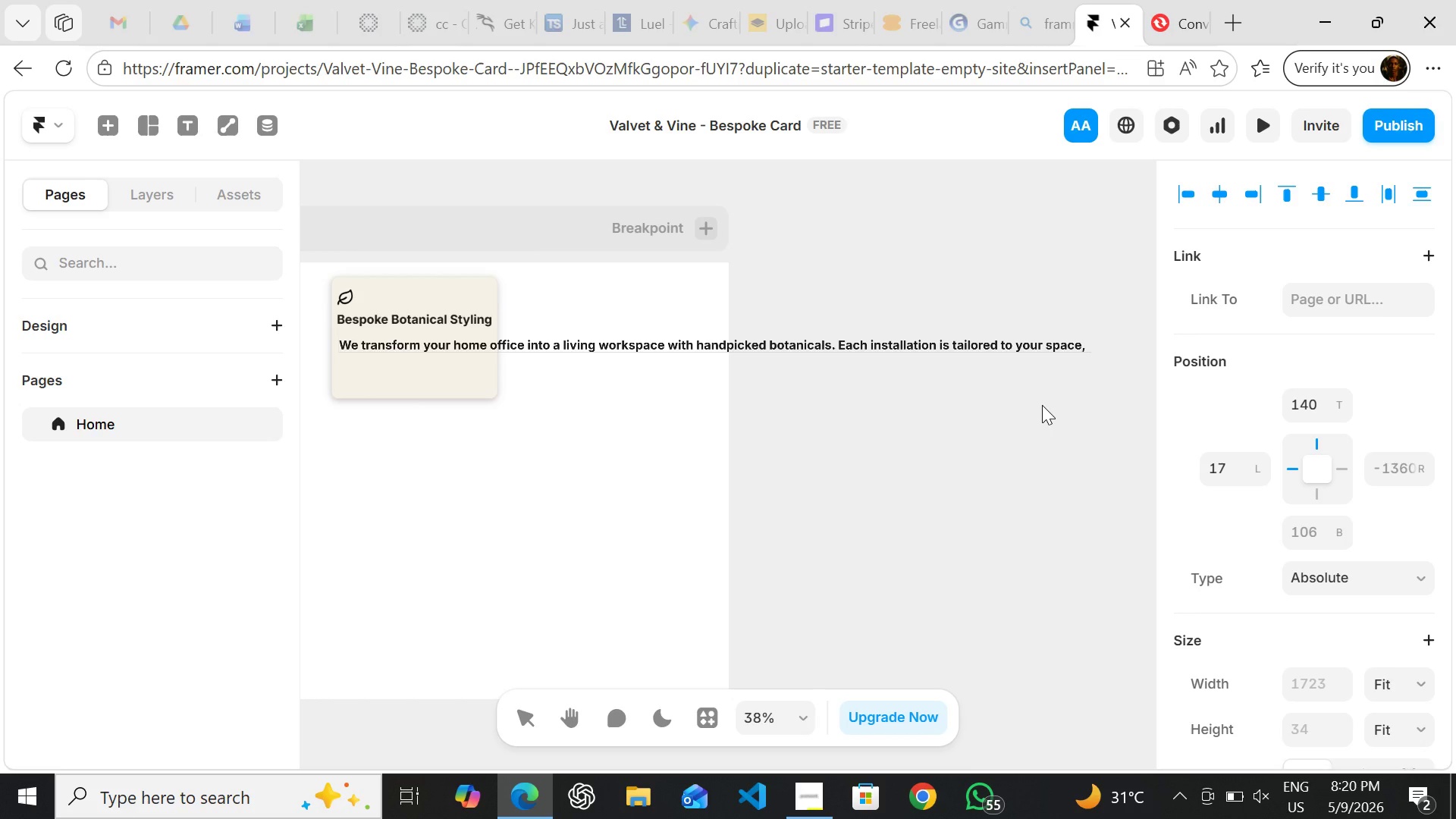 
type(light conditions )
 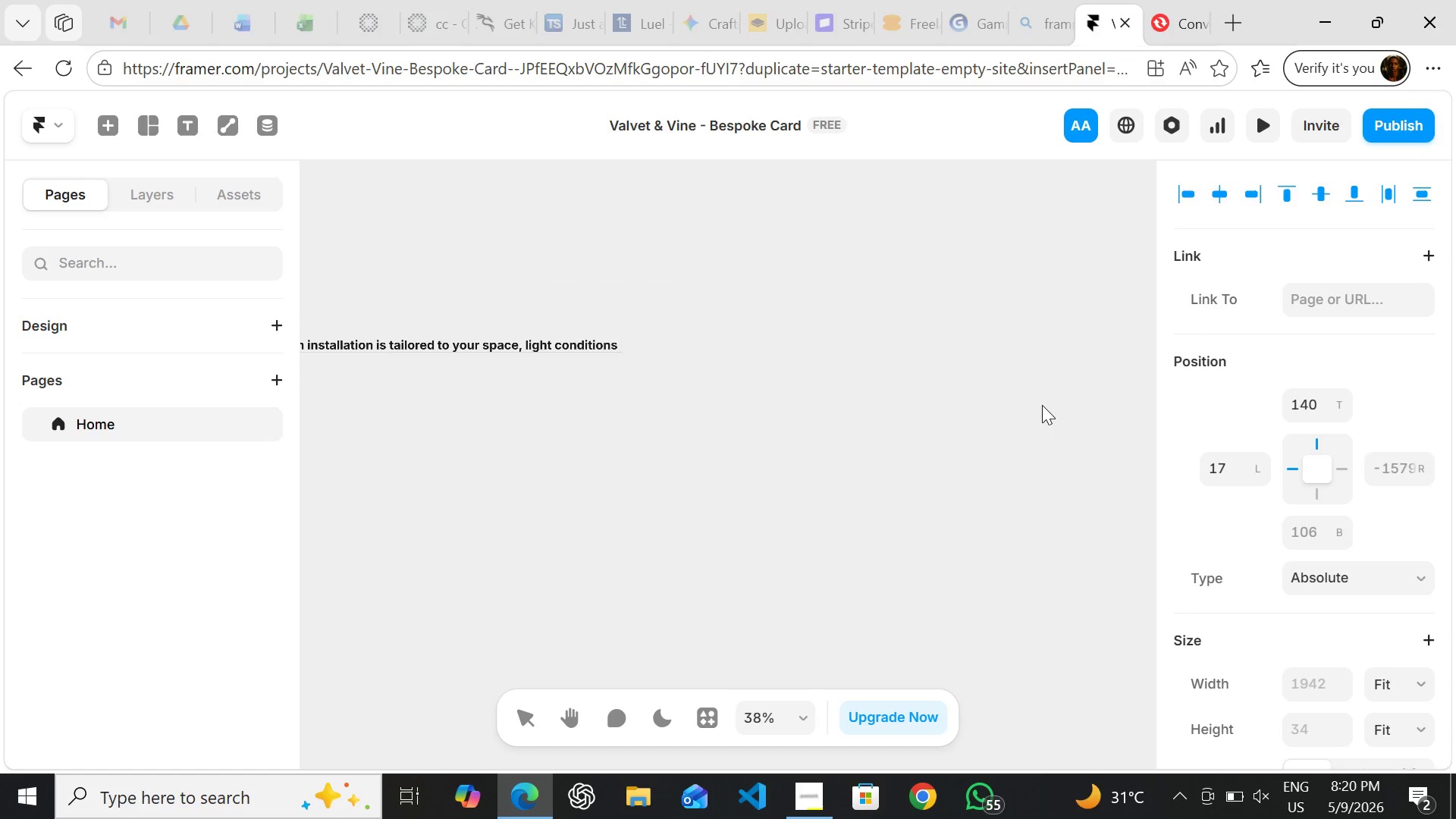 
wait(6.09)
 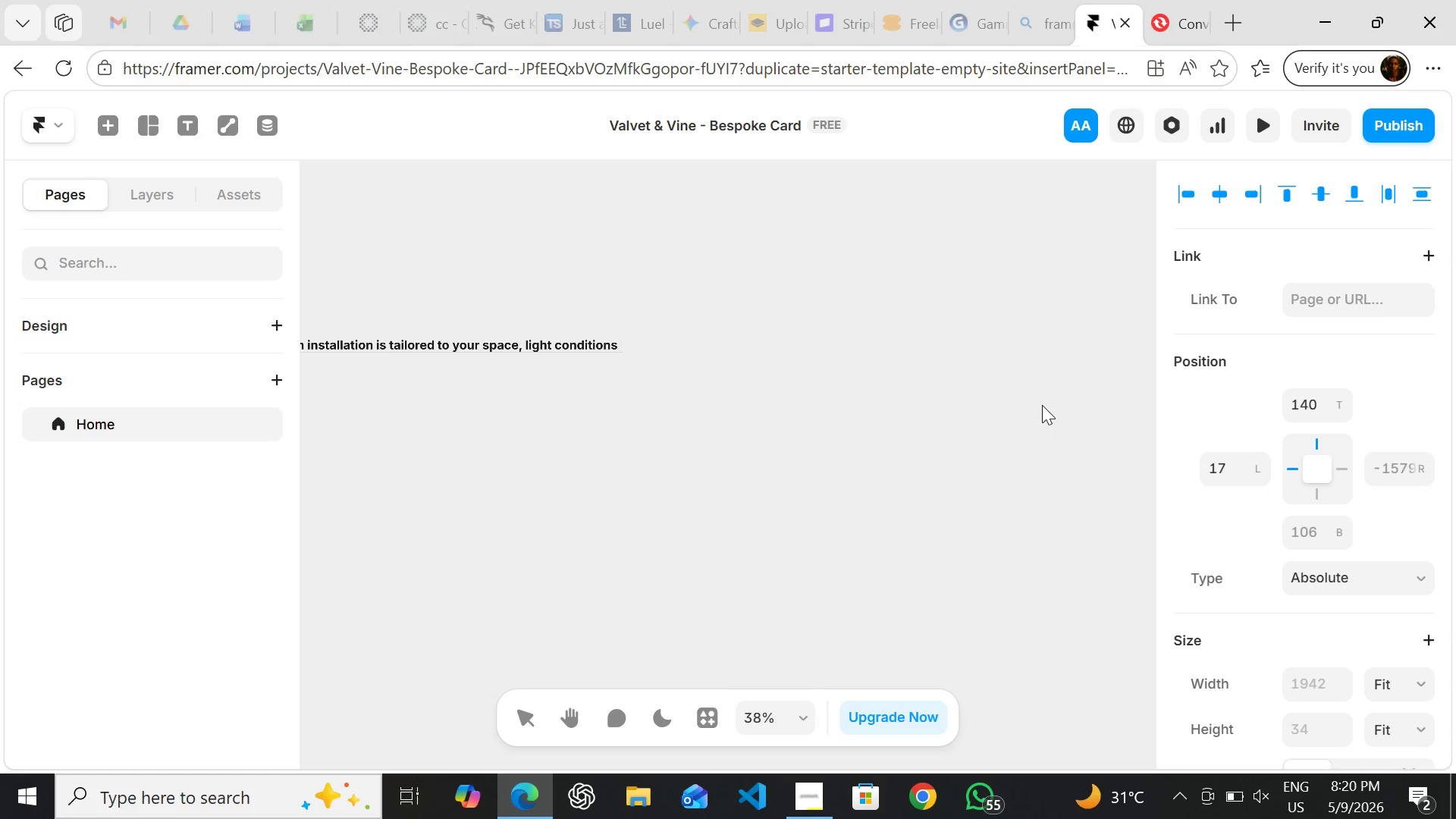 
key(Backspace)
type(, and aest)
 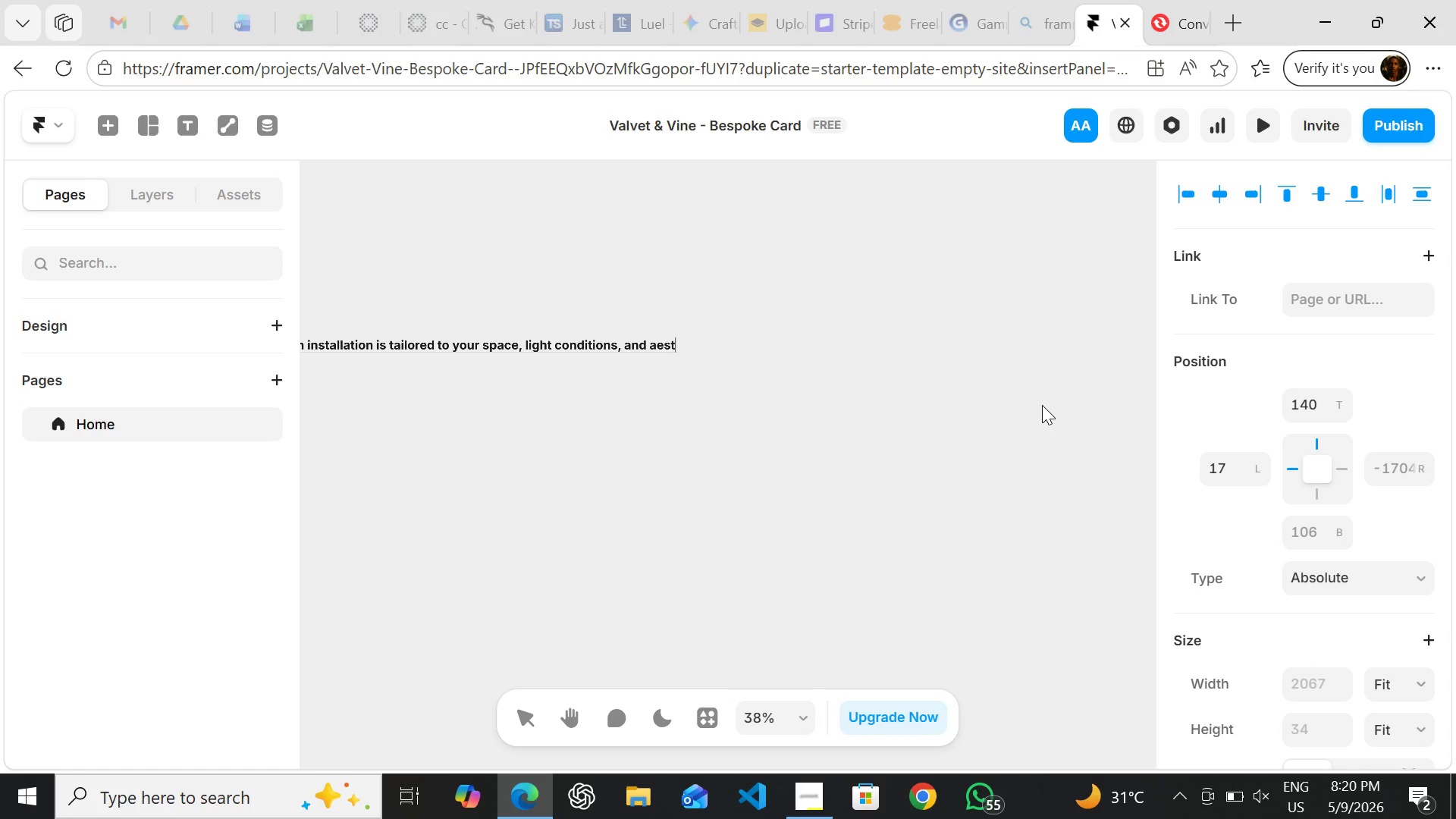 
type(hetic )
 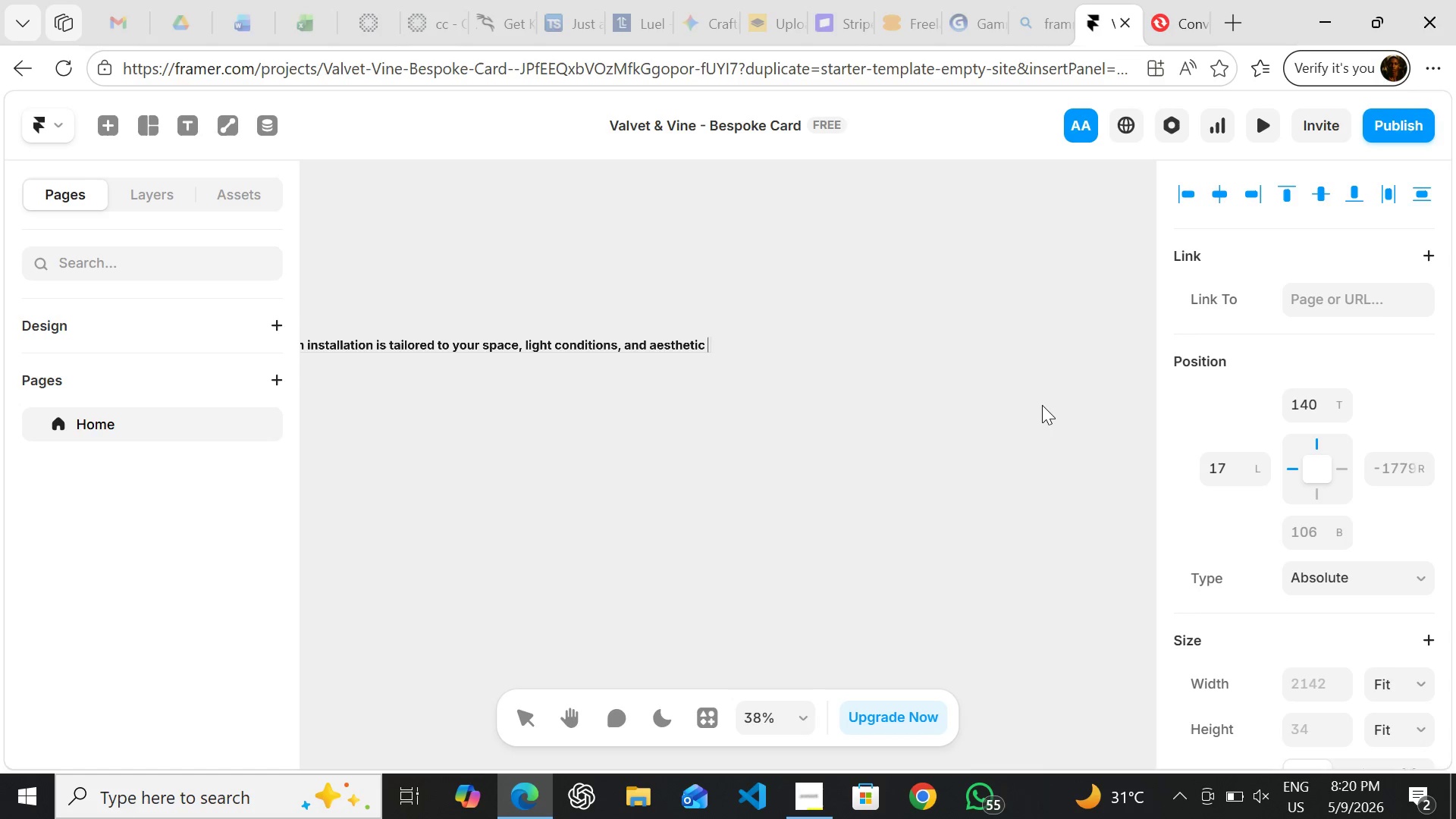 
key(Backspace)
 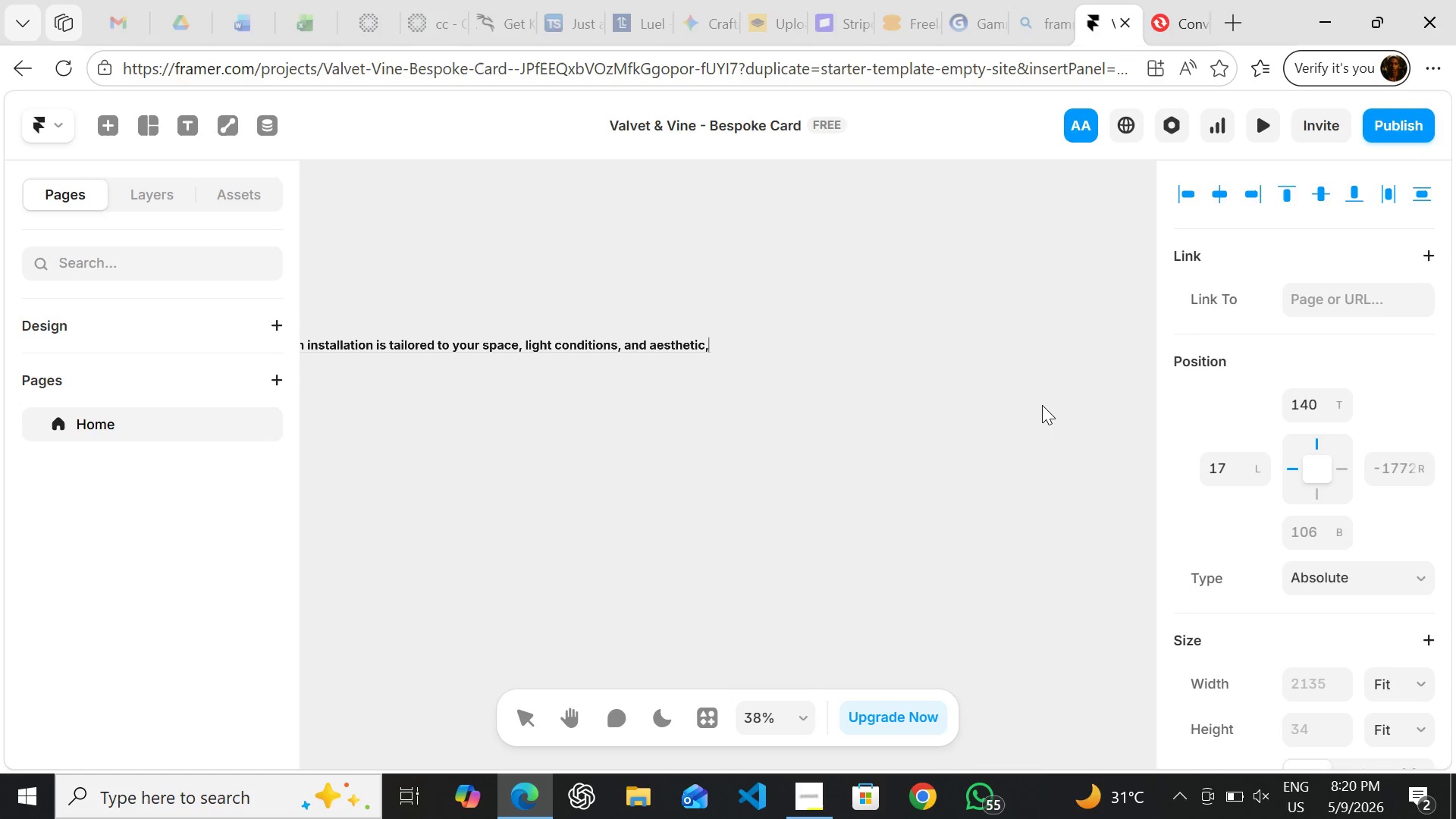 
key(Comma)
 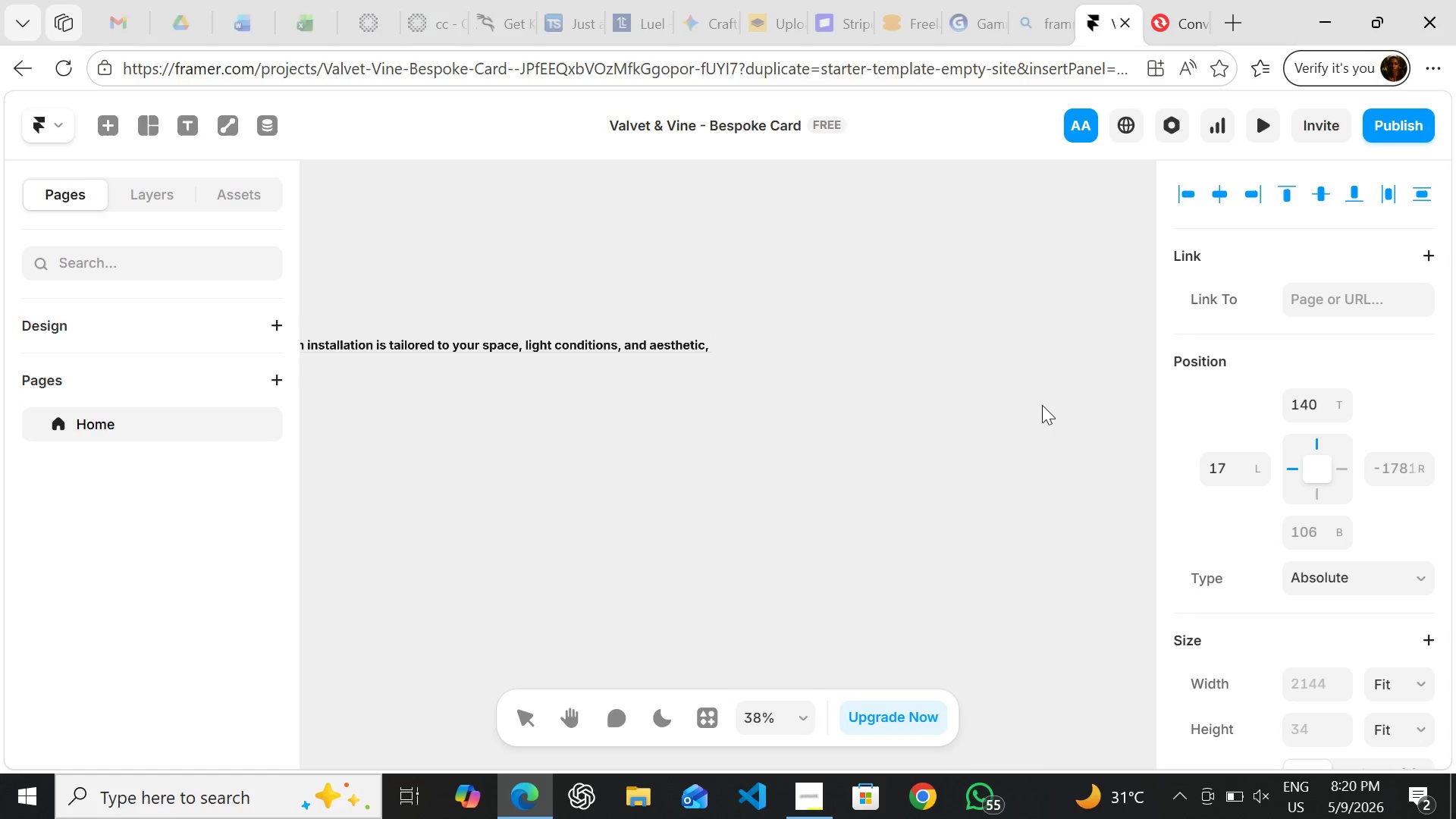 
key(Backspace)
 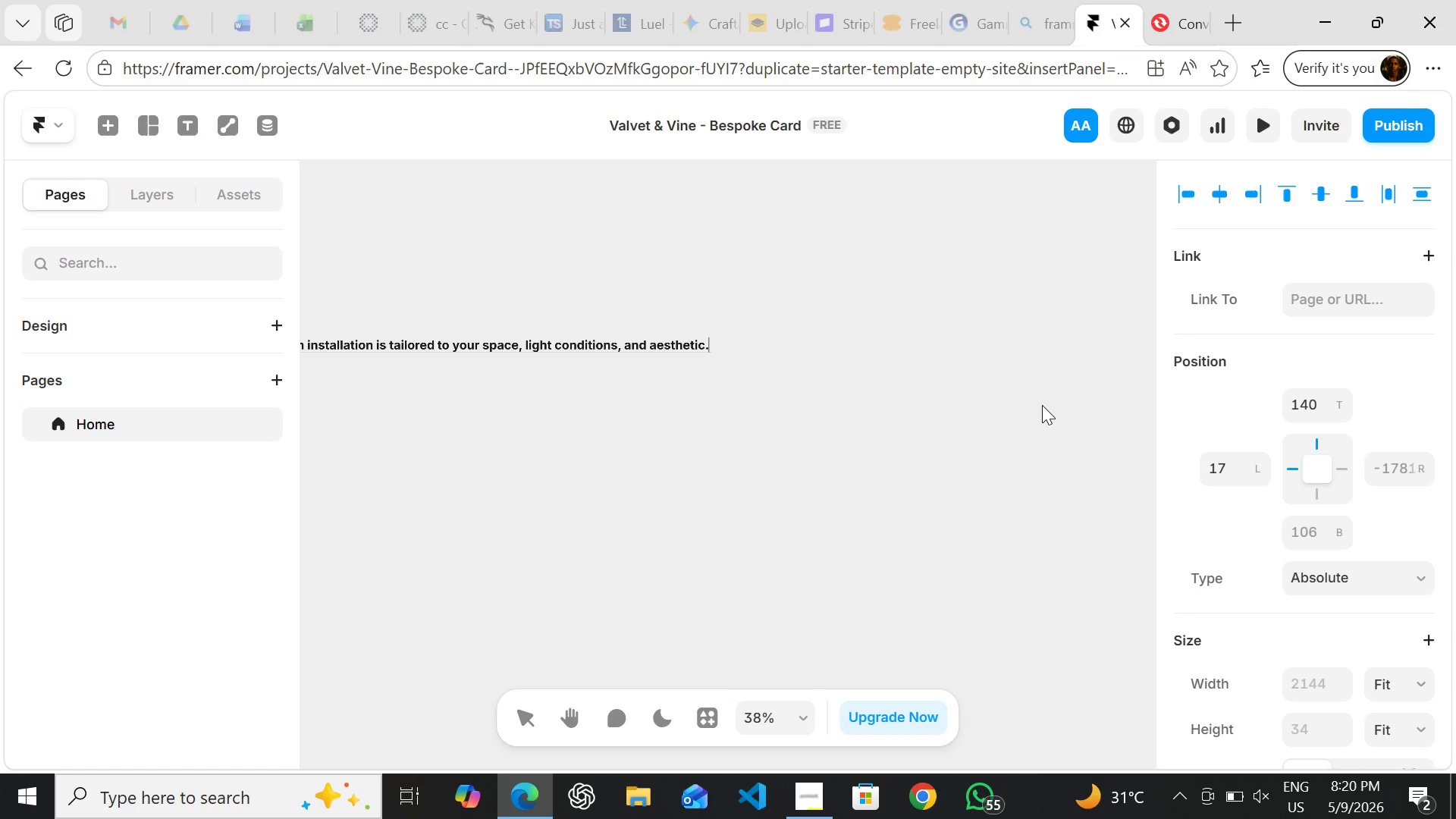 
key(Period)
 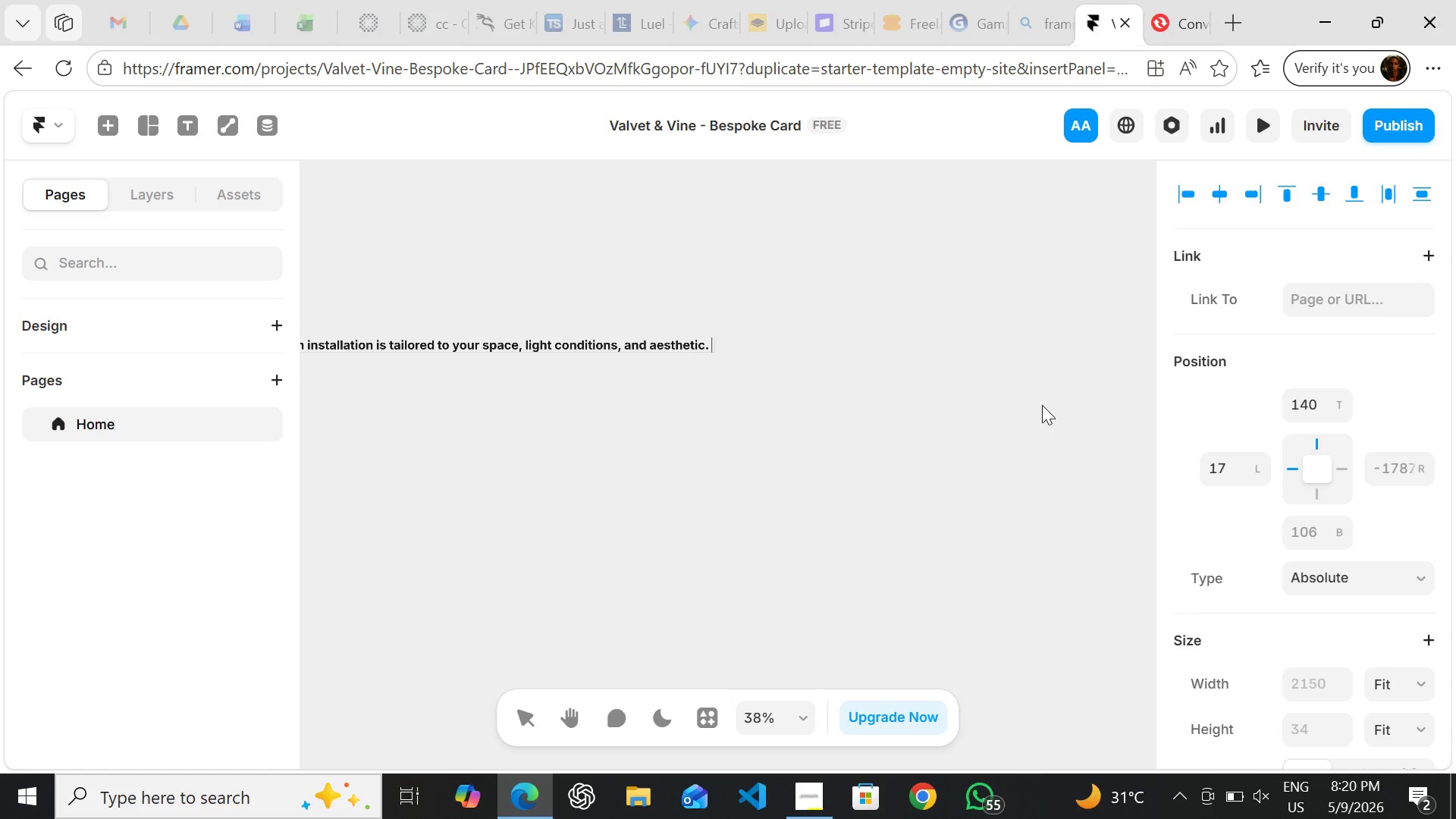 
key(Space)
 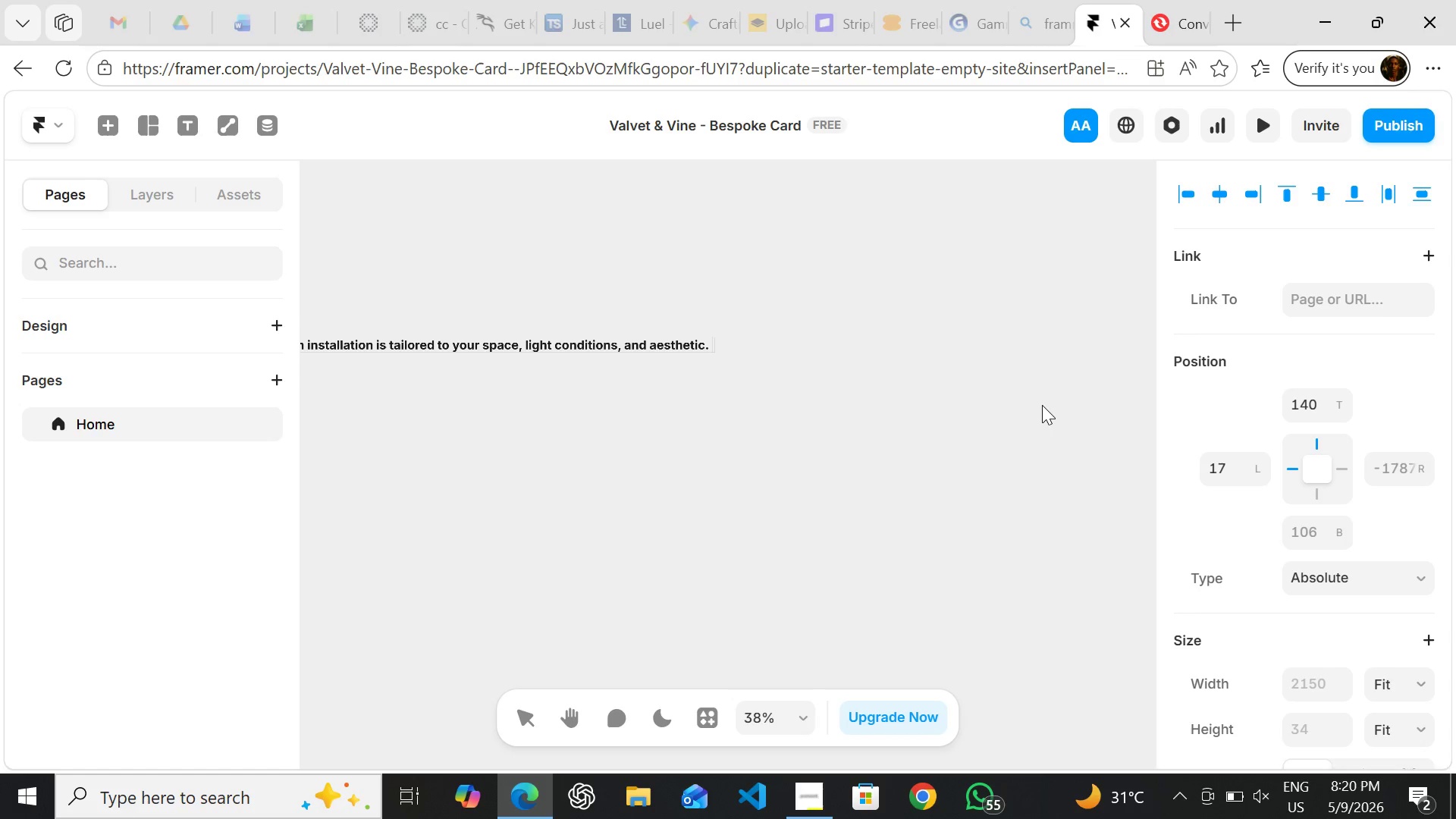 
wait(25.52)
 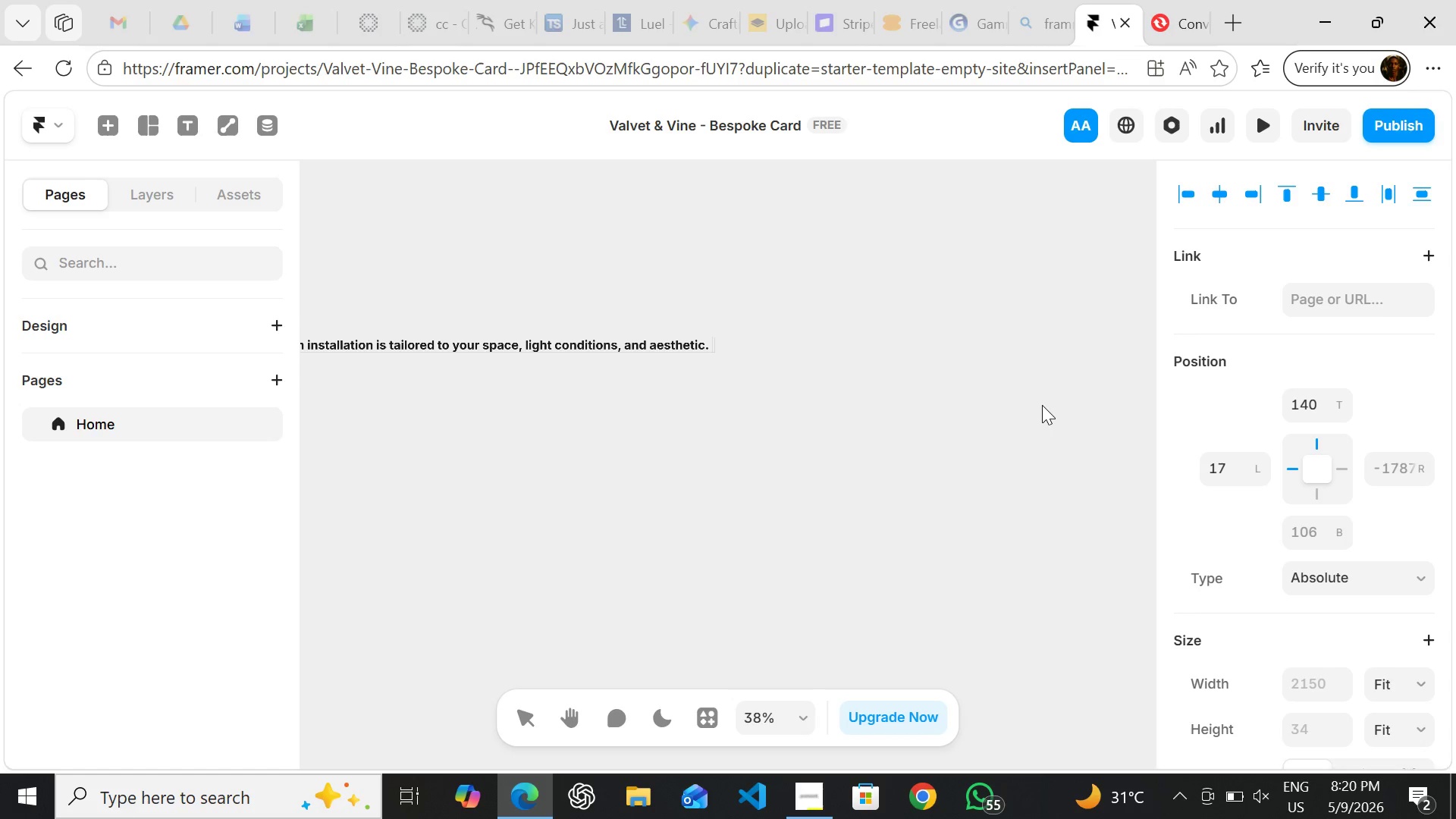 
type(includes )
 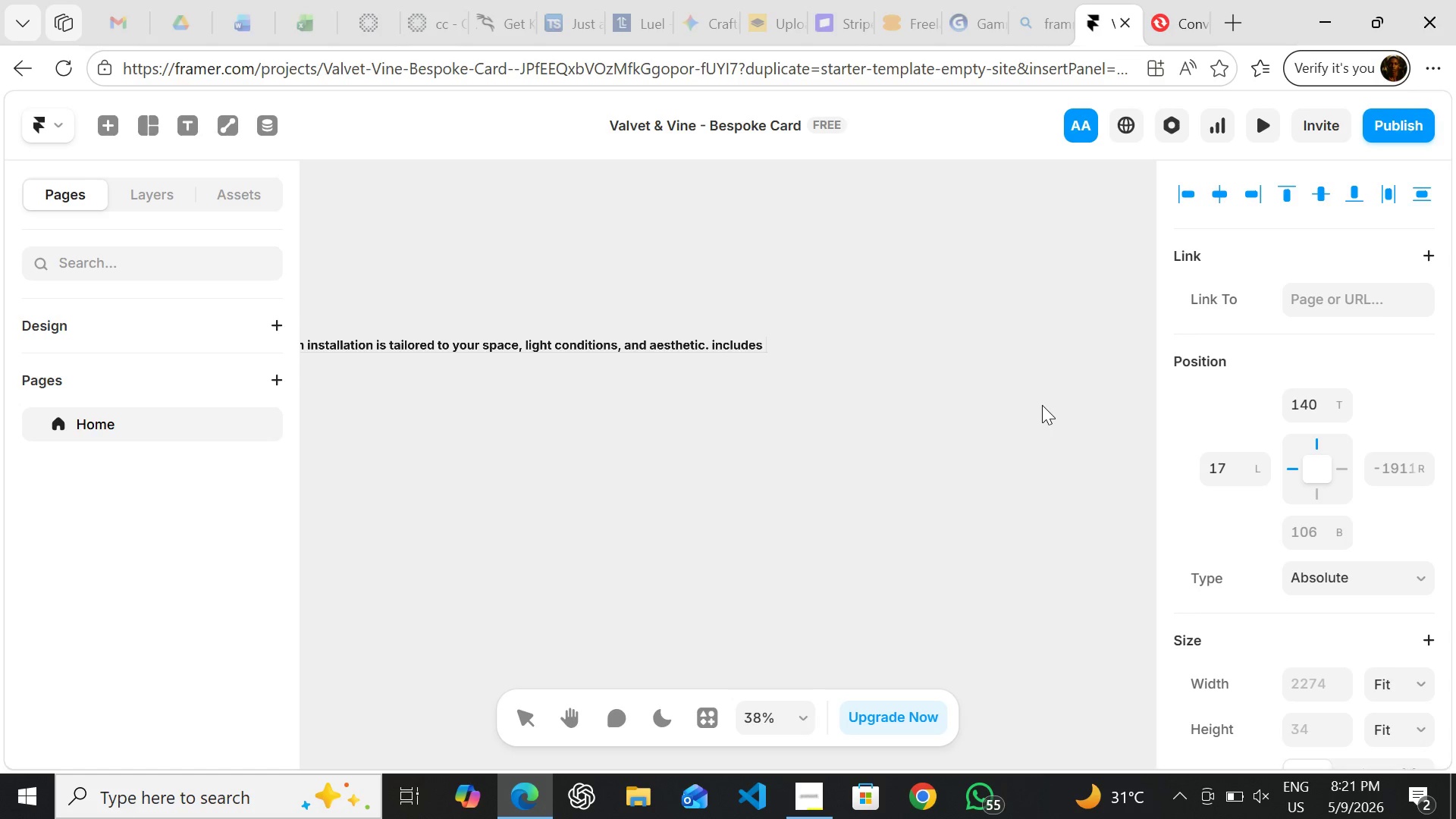 
type(qua)